 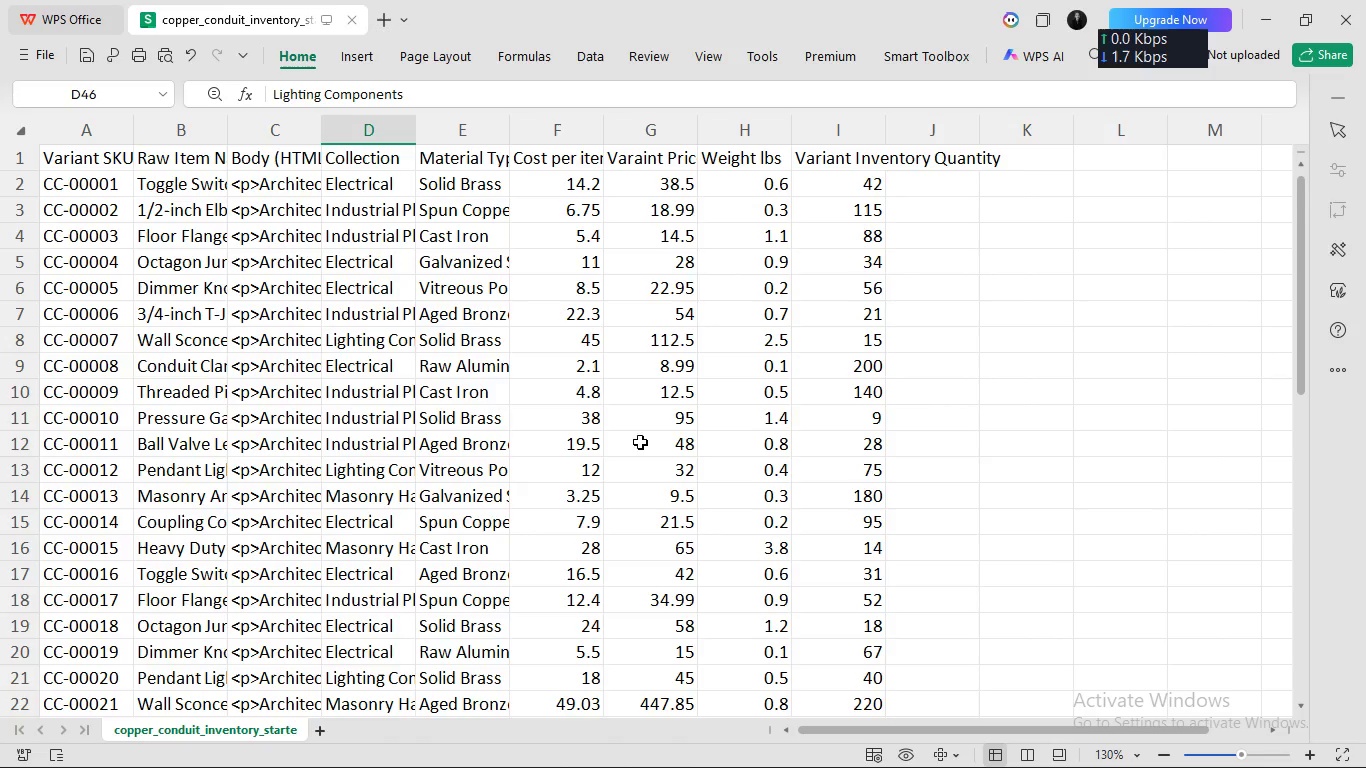 
left_click([949, 753])
 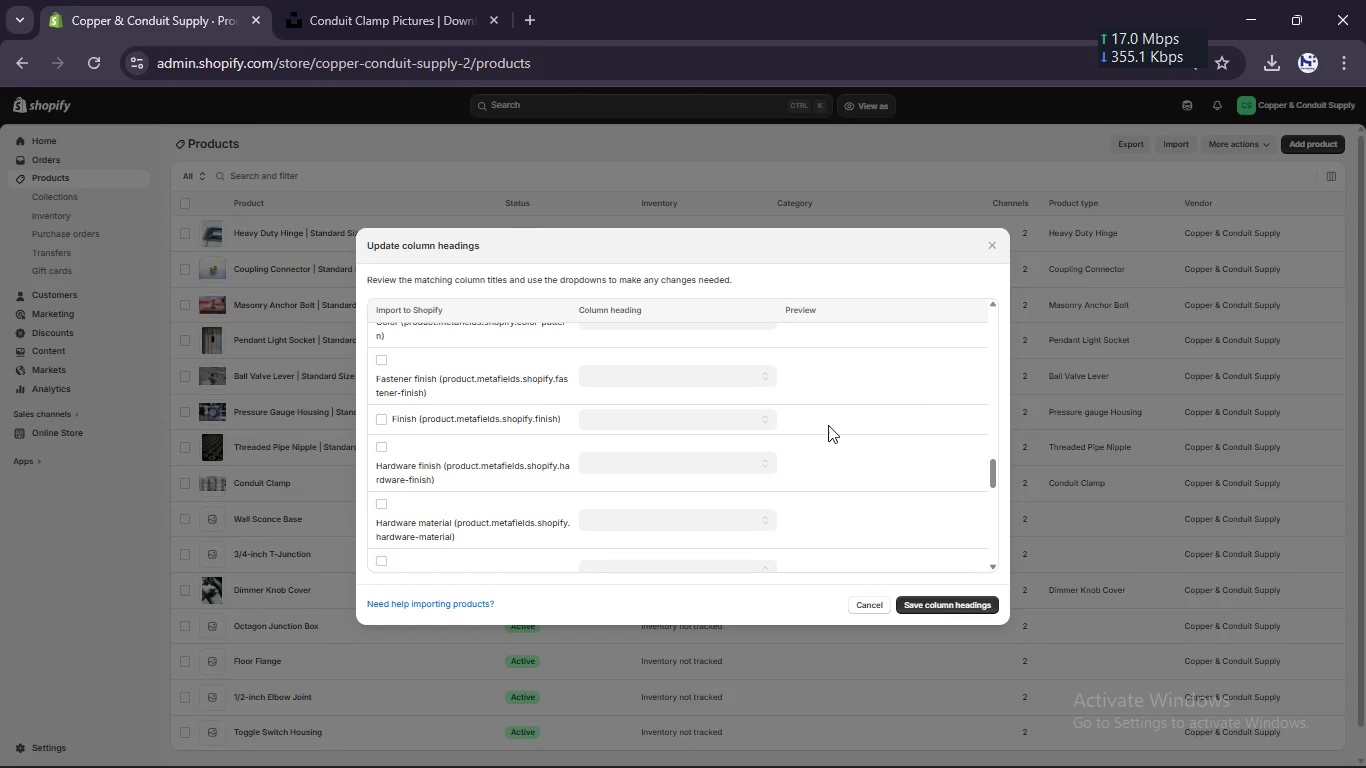 
scroll: coordinate [627, 476], scroll_direction: up, amount: 23.0
 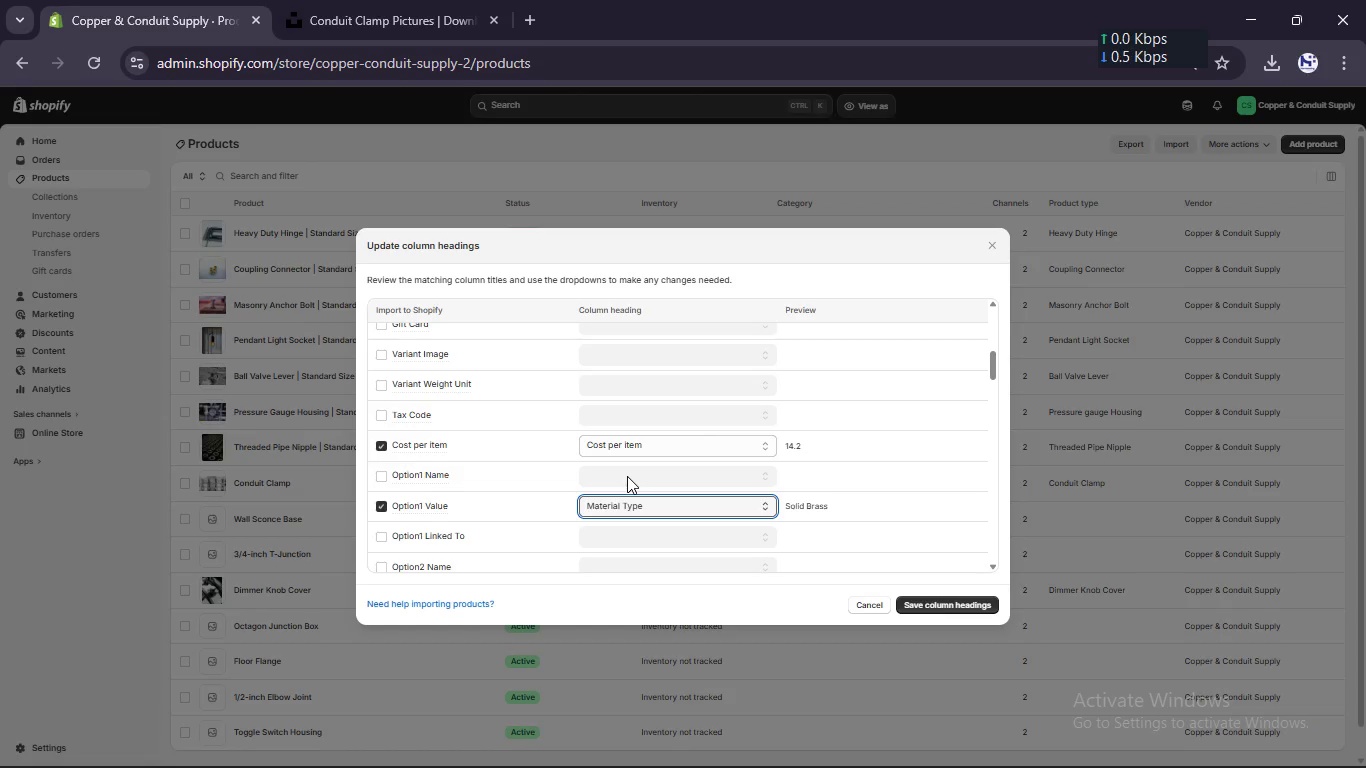 
scroll: coordinate [627, 476], scroll_direction: down, amount: 2.0
 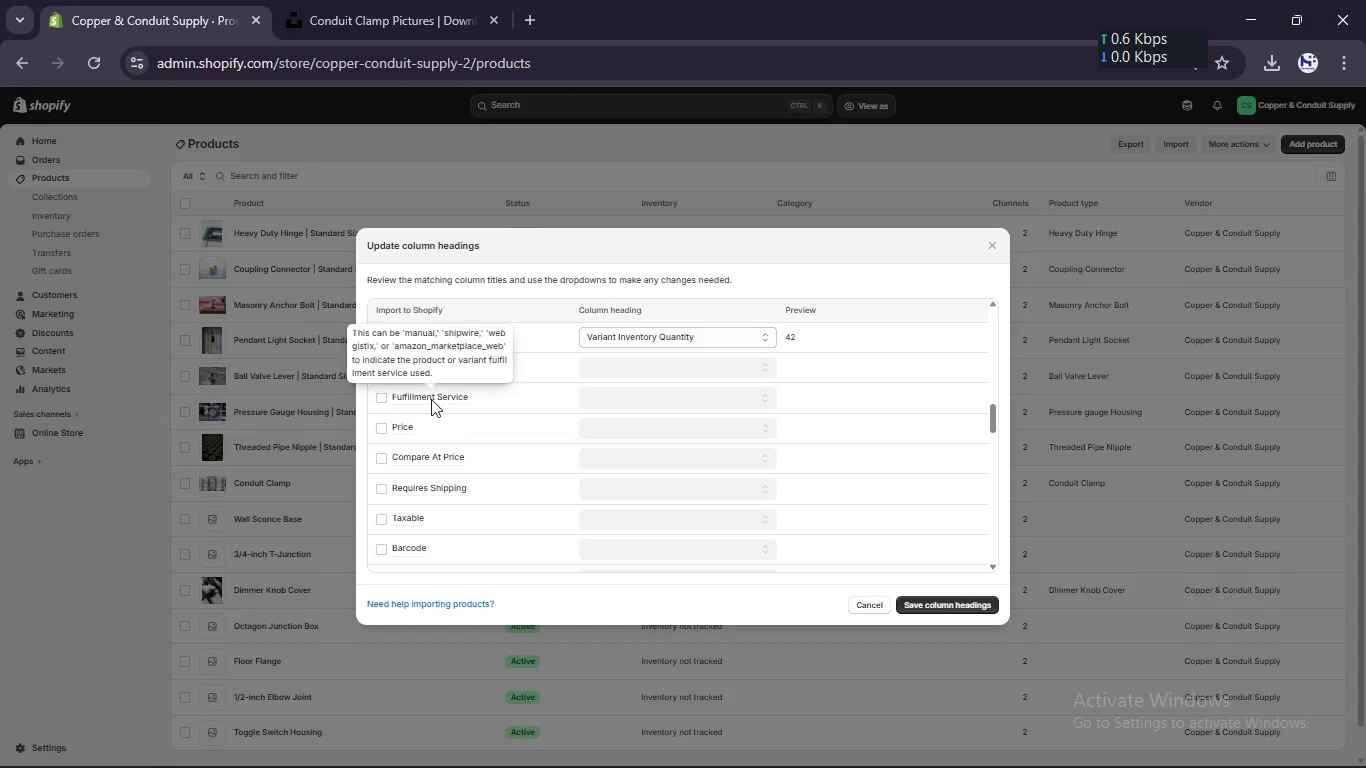 
left_click([384, 422])
 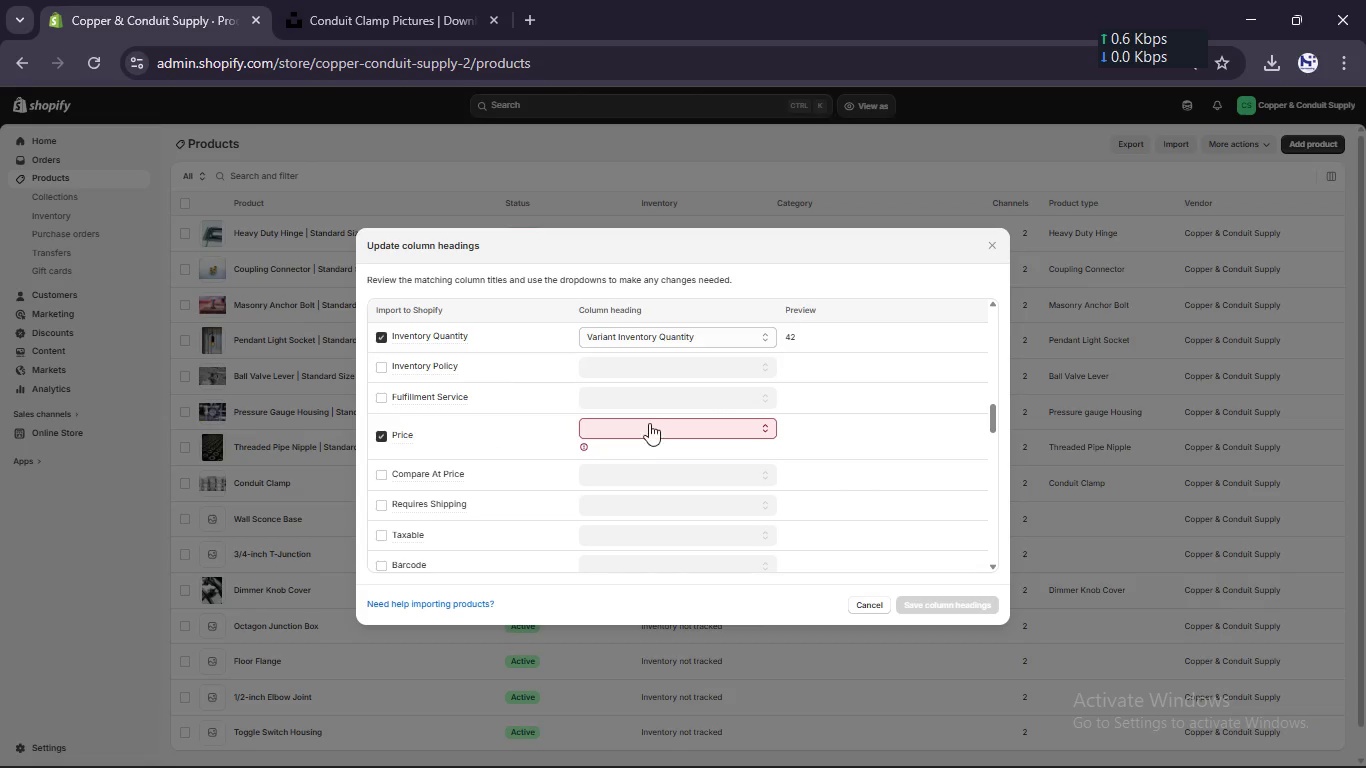 
left_click([649, 423])
 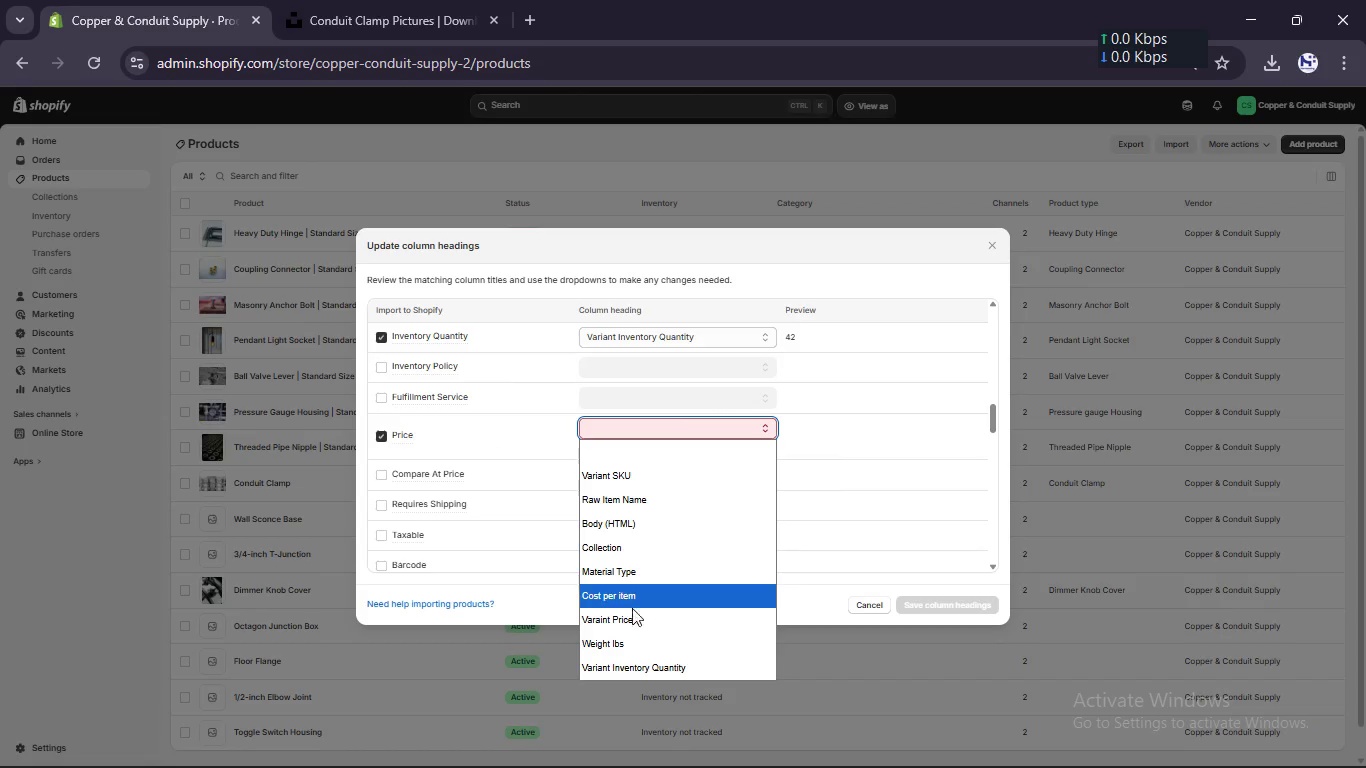 
left_click([632, 614])
 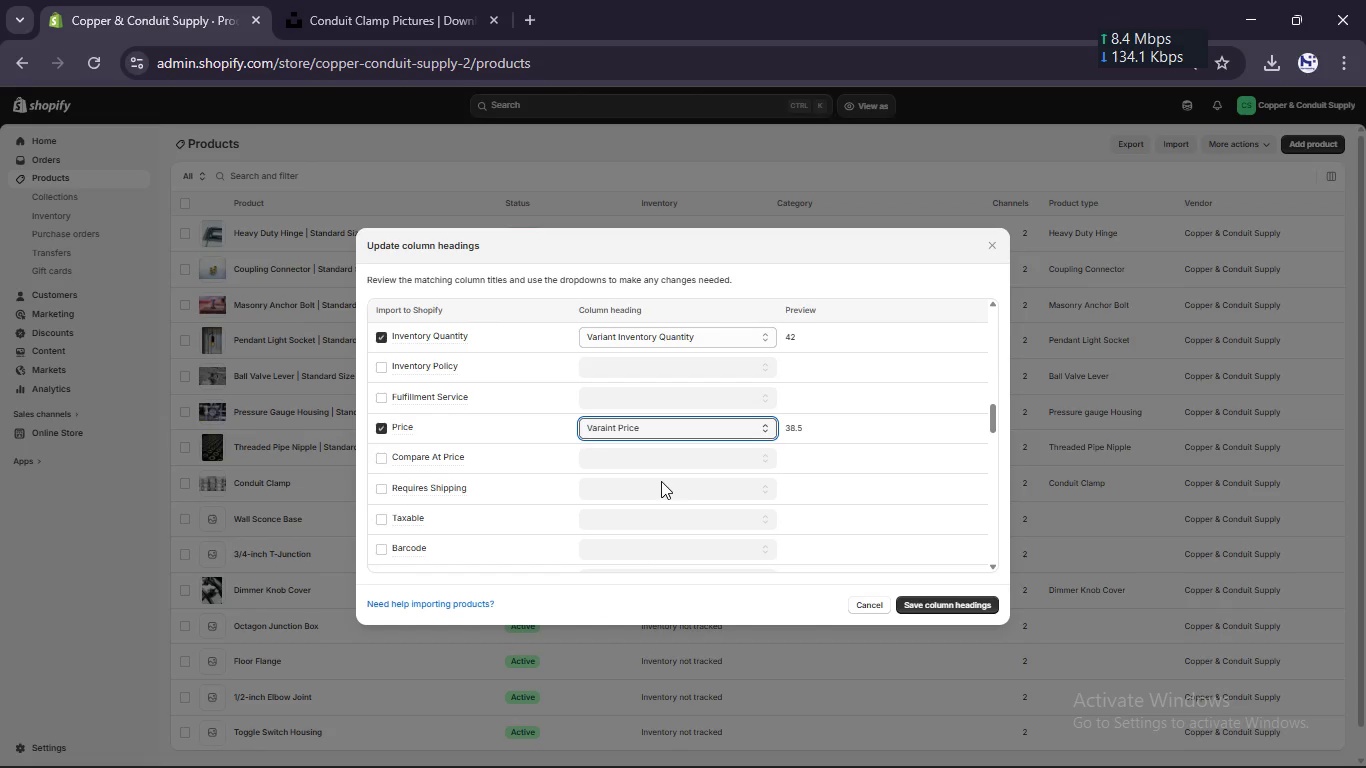 
scroll: coordinate [661, 481], scroll_direction: none, amount: 0.0
 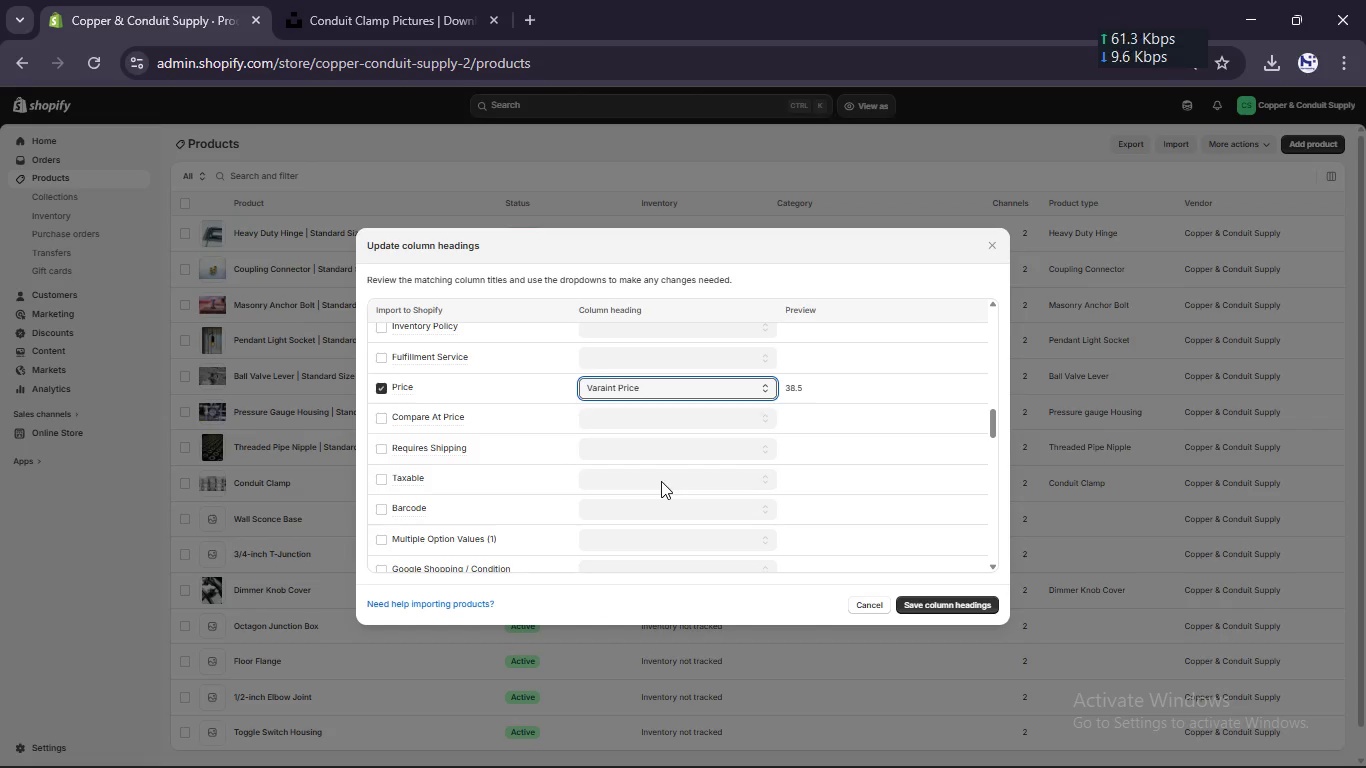 
scroll: coordinate [661, 481], scroll_direction: down, amount: 1.0
 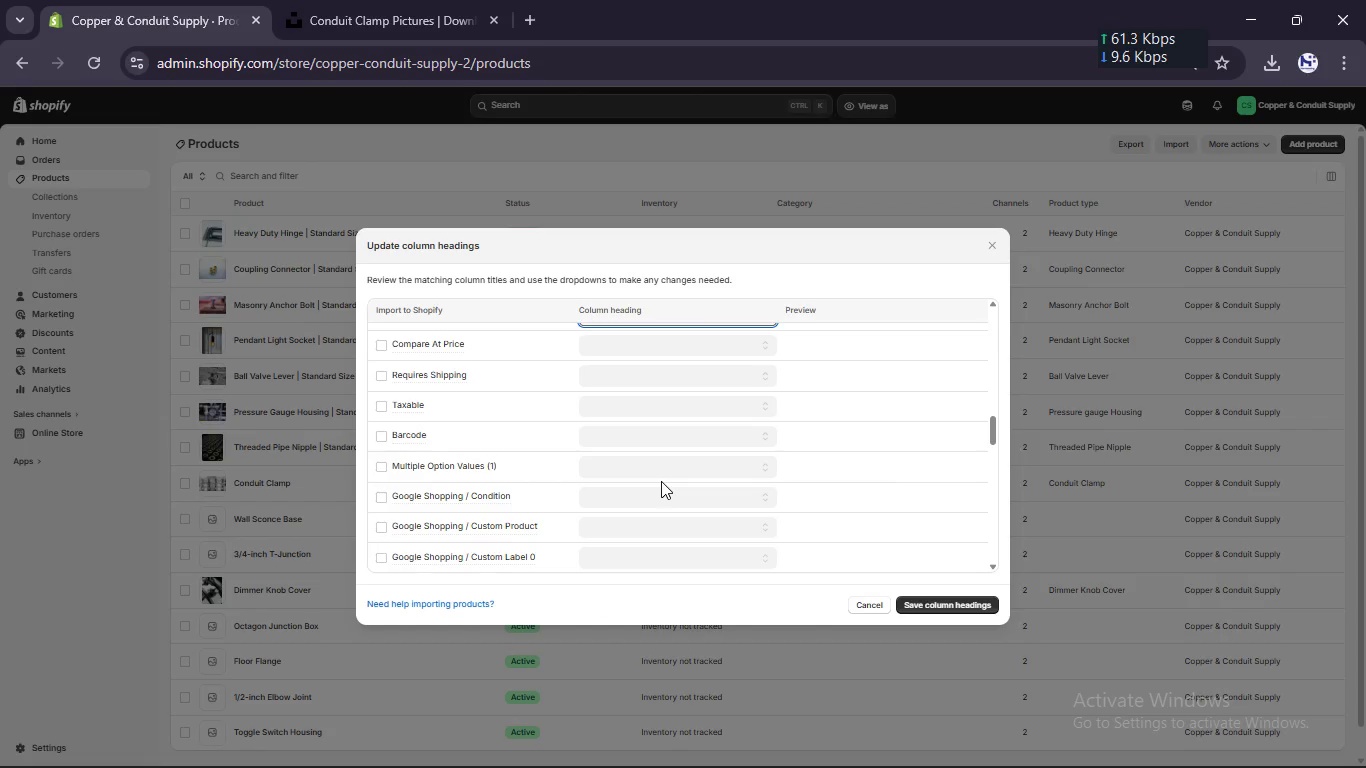 
scroll: coordinate [661, 481], scroll_direction: up, amount: 9.0
 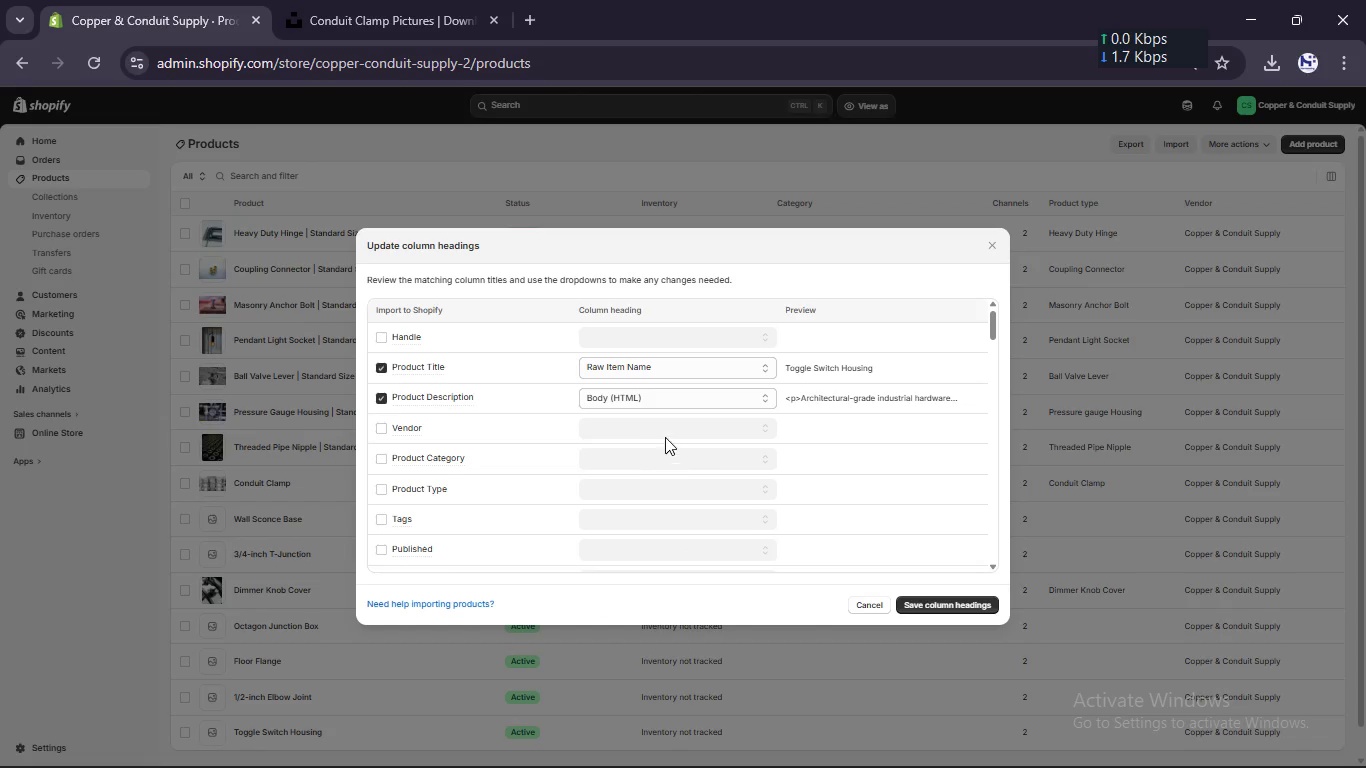 
scroll: coordinate [666, 431], scroll_direction: none, amount: 0.0
 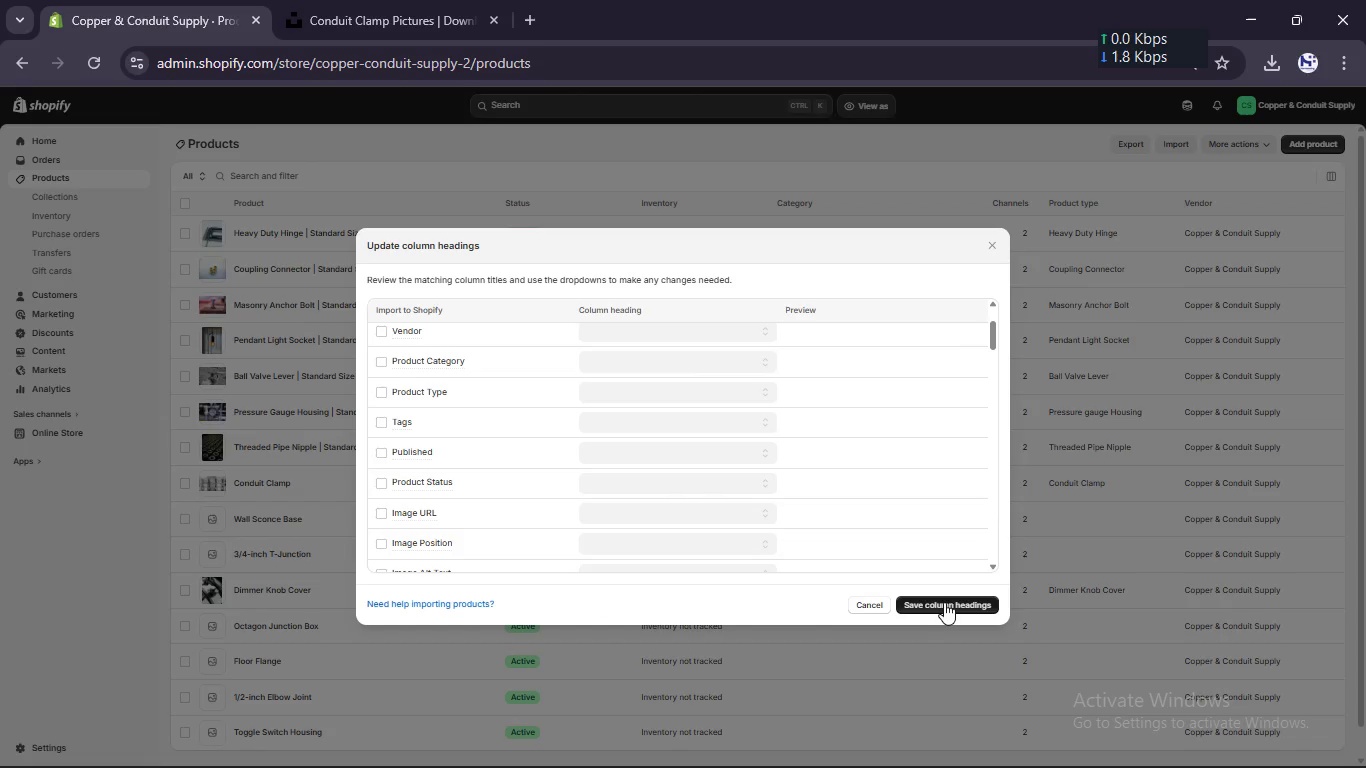 
left_click([943, 603])
 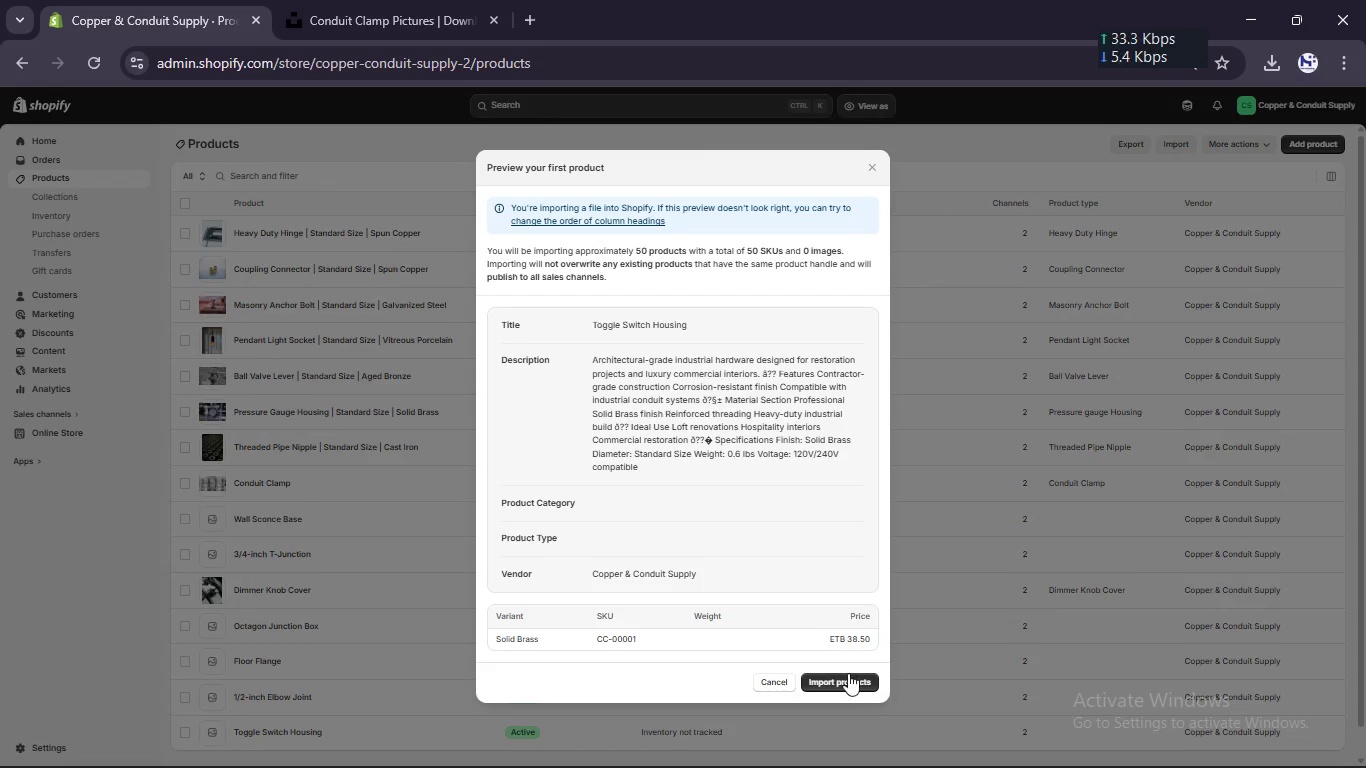 
left_click([846, 677])
 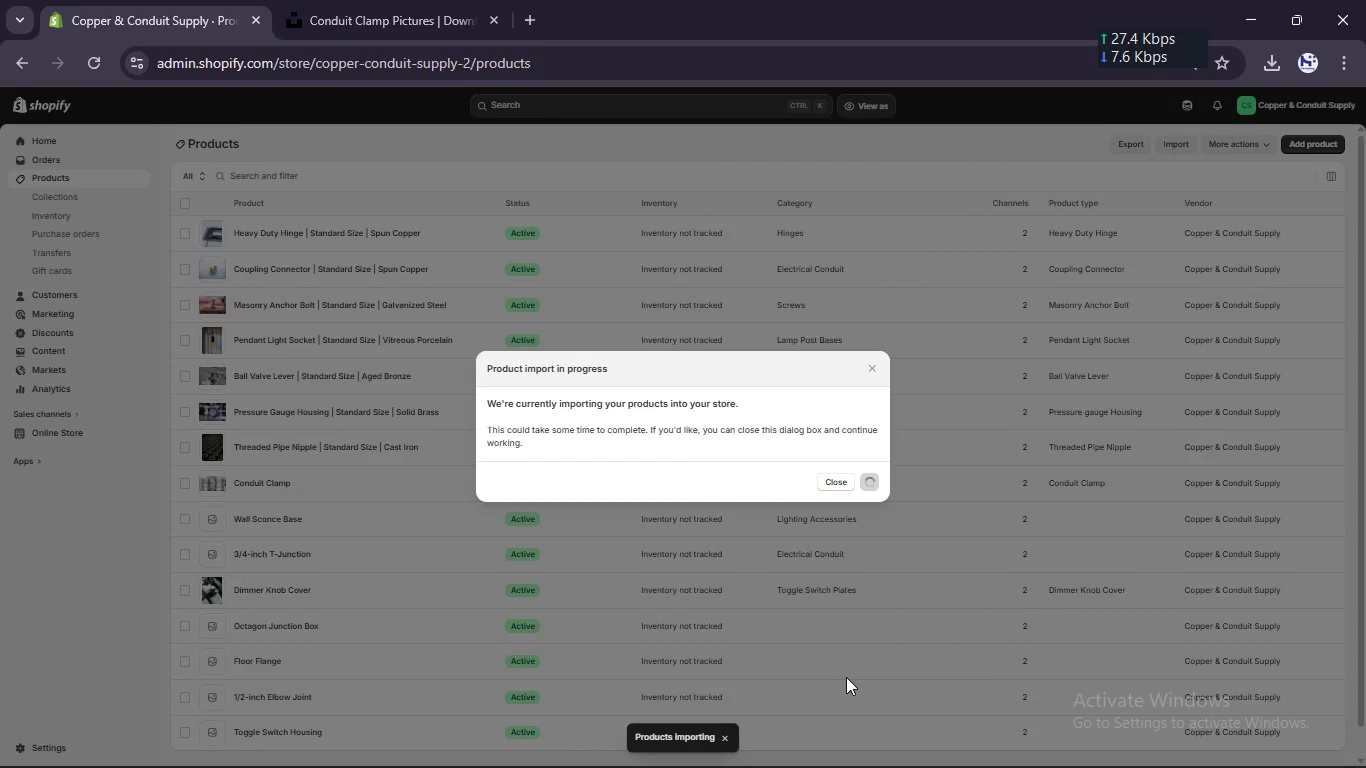 
wait(8.94)
 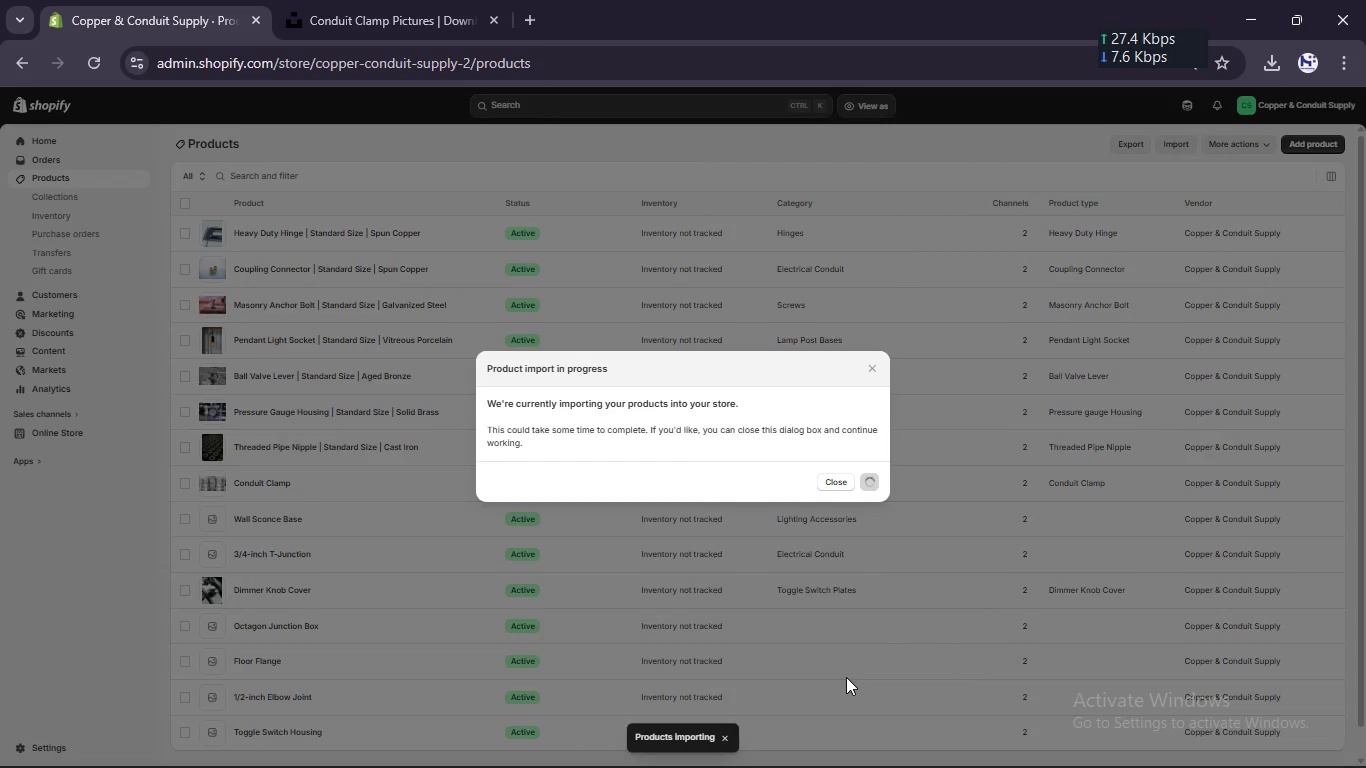 
scroll: coordinate [846, 677], scroll_direction: down, amount: 5.0
 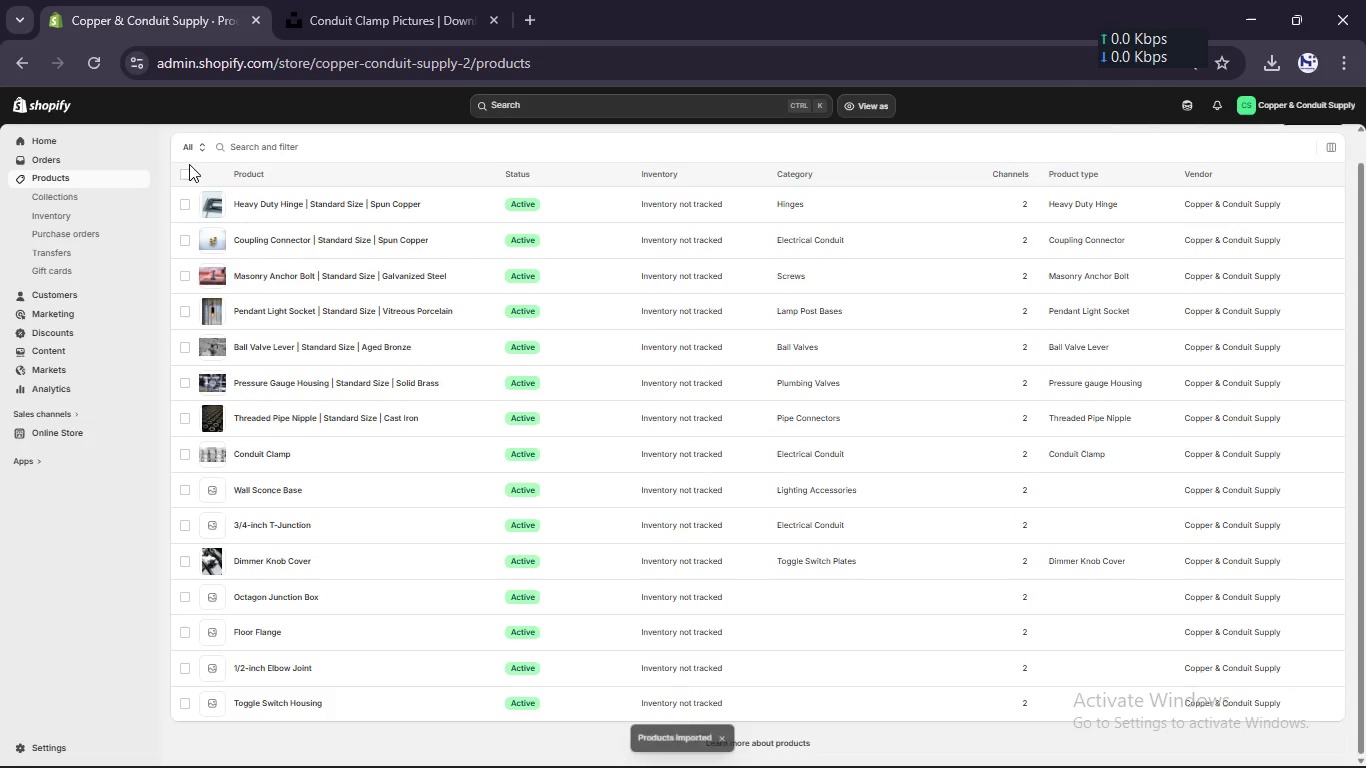 
left_click([181, 167])
 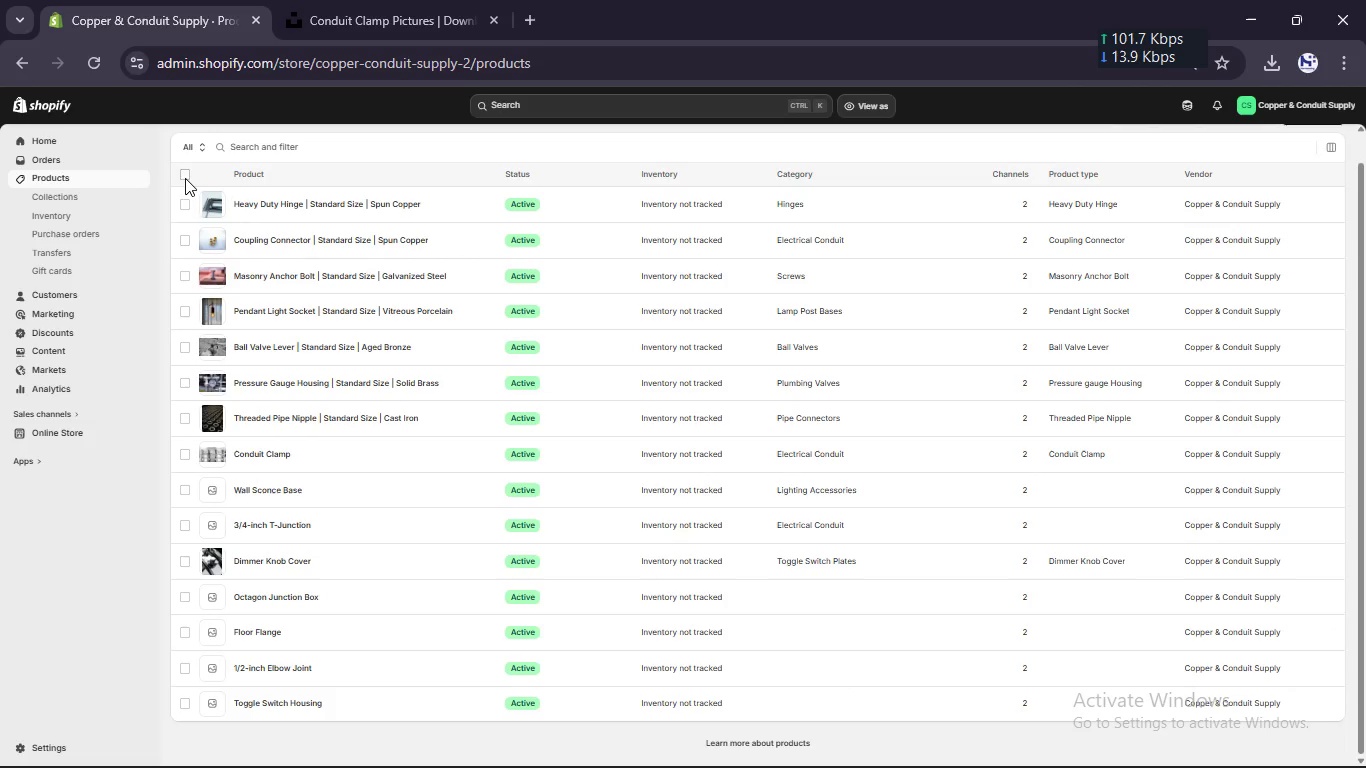 
left_click([185, 180])
 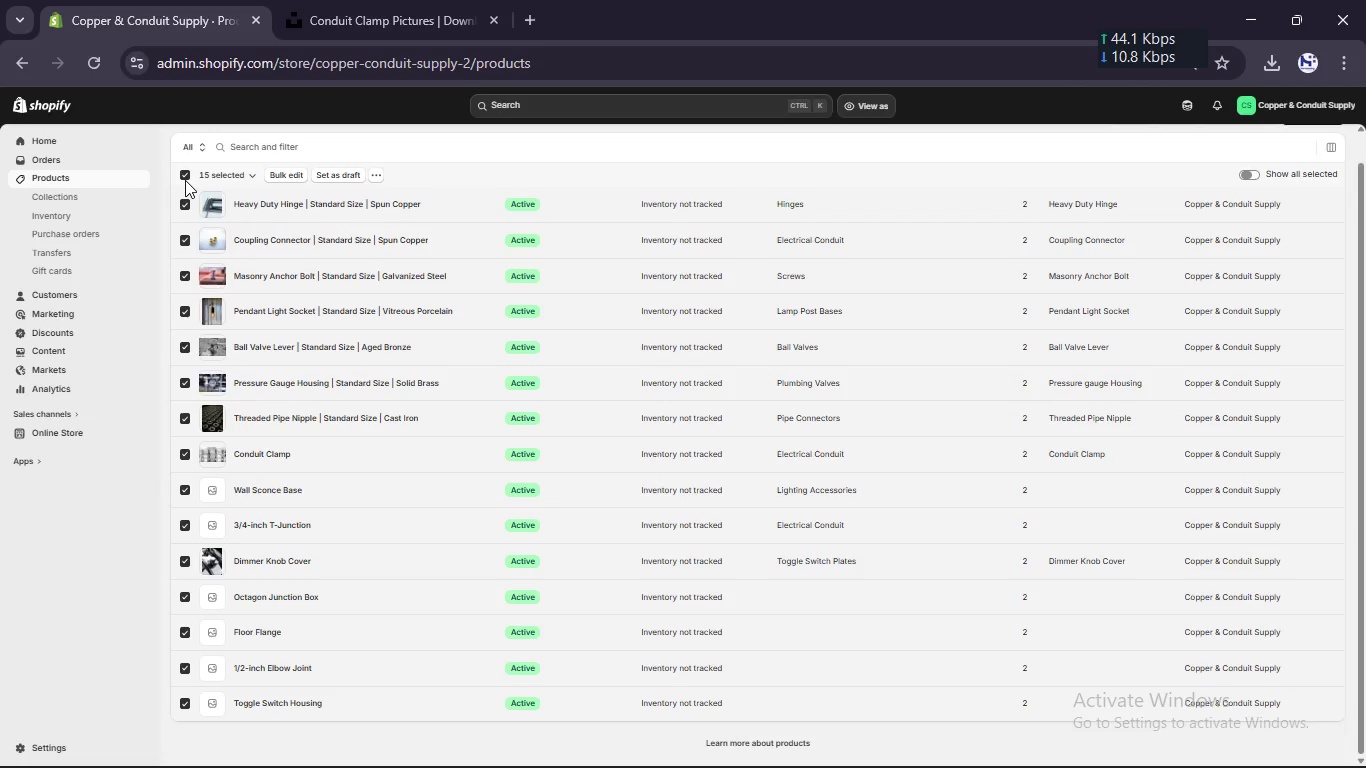 
left_click([185, 180])
 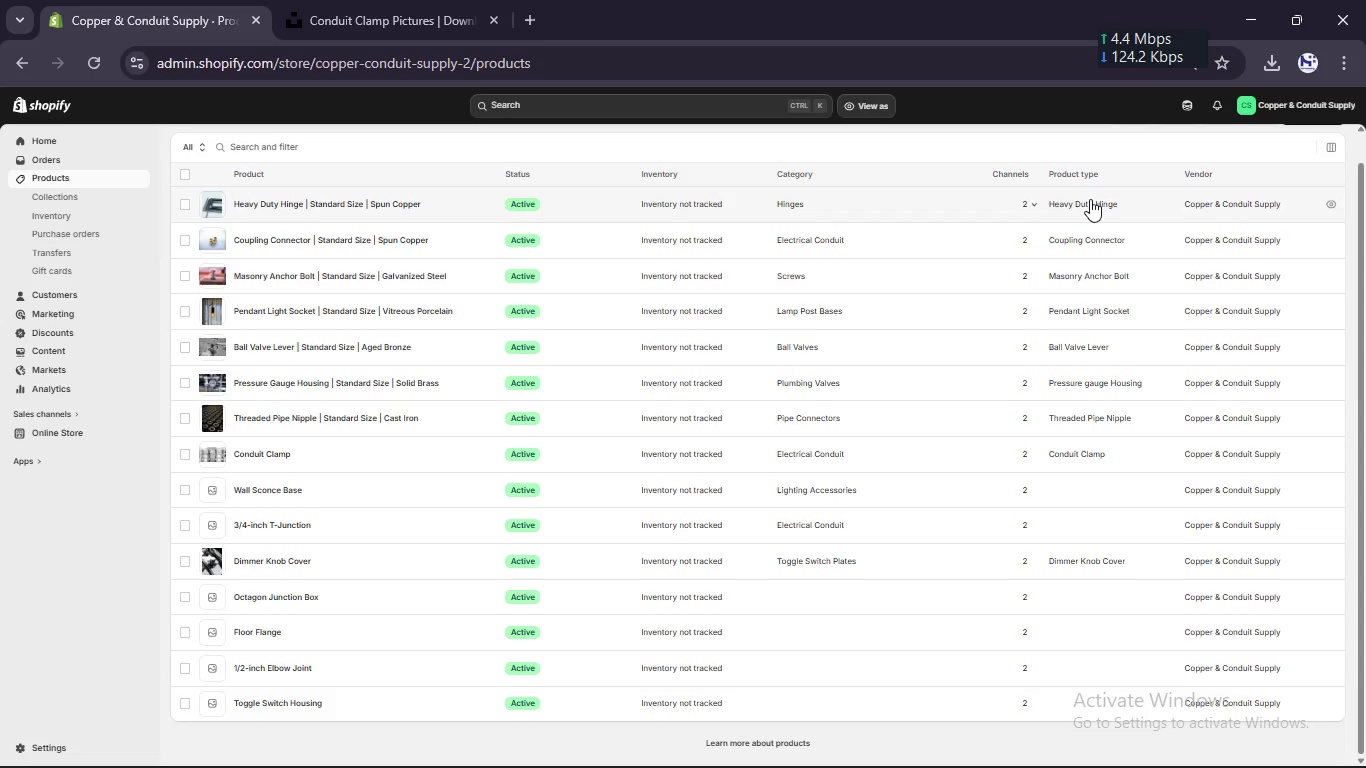 
scroll: coordinate [922, 127], scroll_direction: up, amount: 5.0
 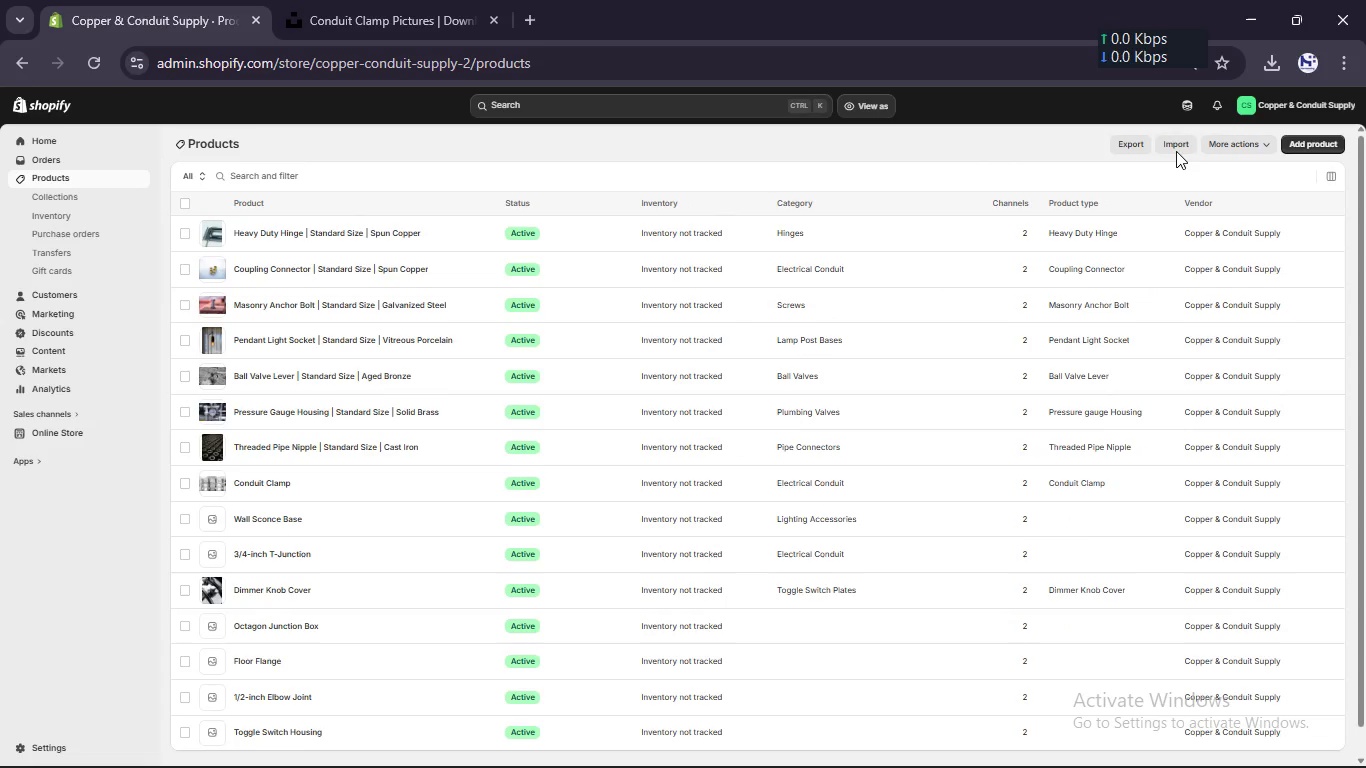 
left_click([1176, 146])
 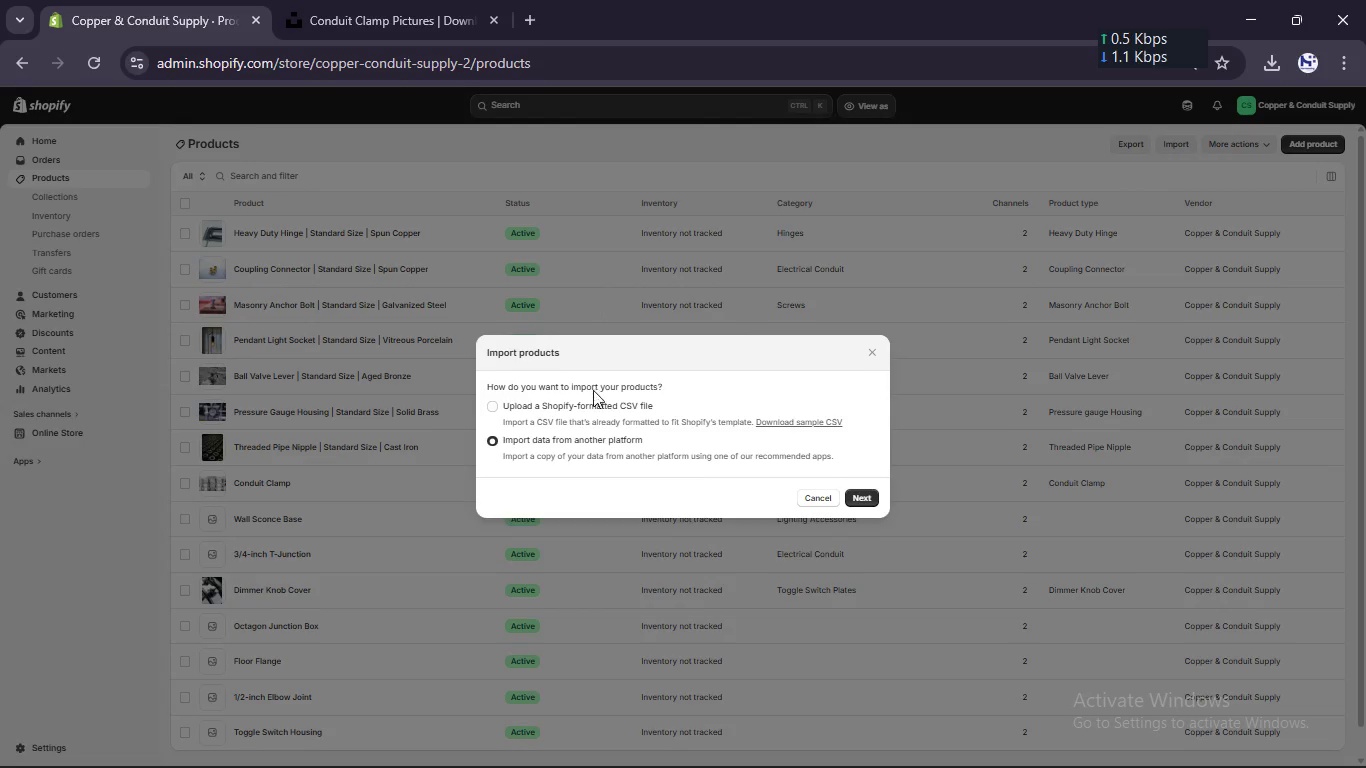 
left_click([593, 405])
 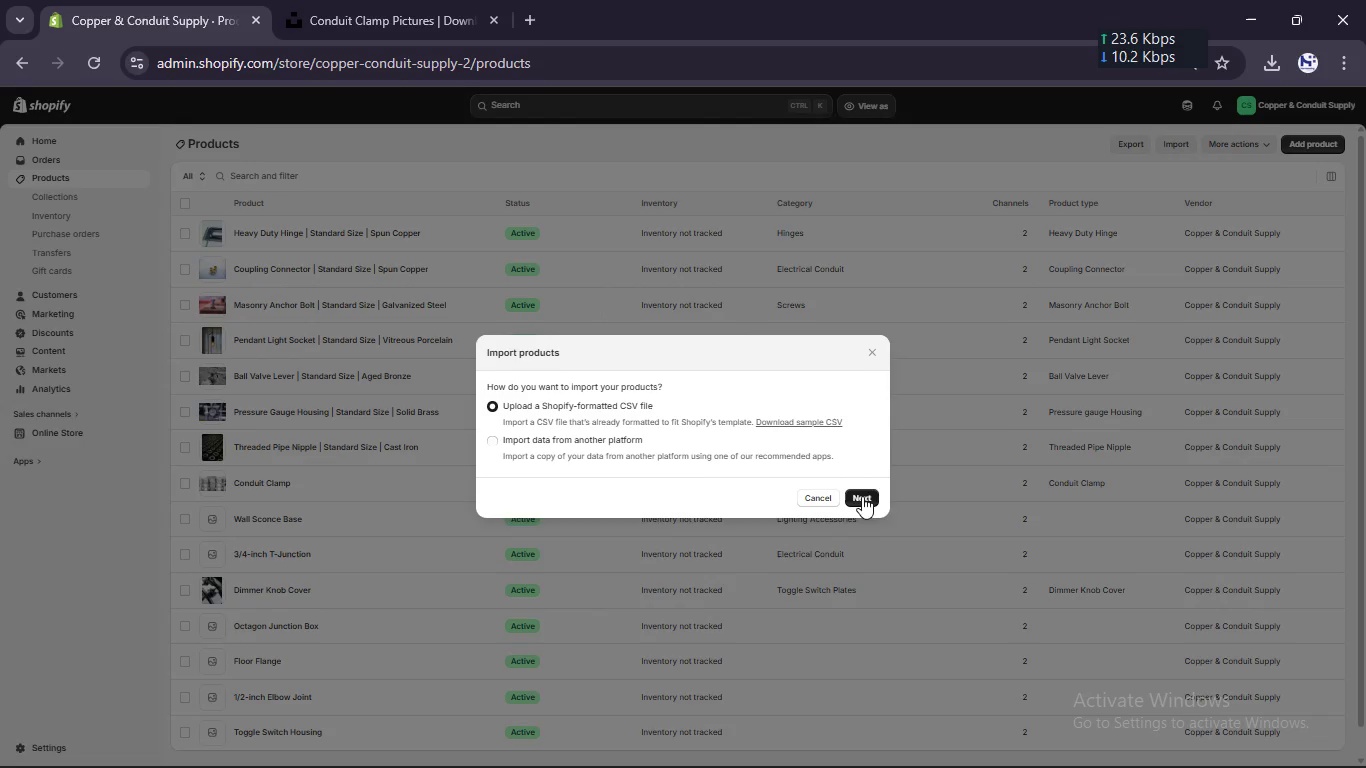 
left_click([862, 501])
 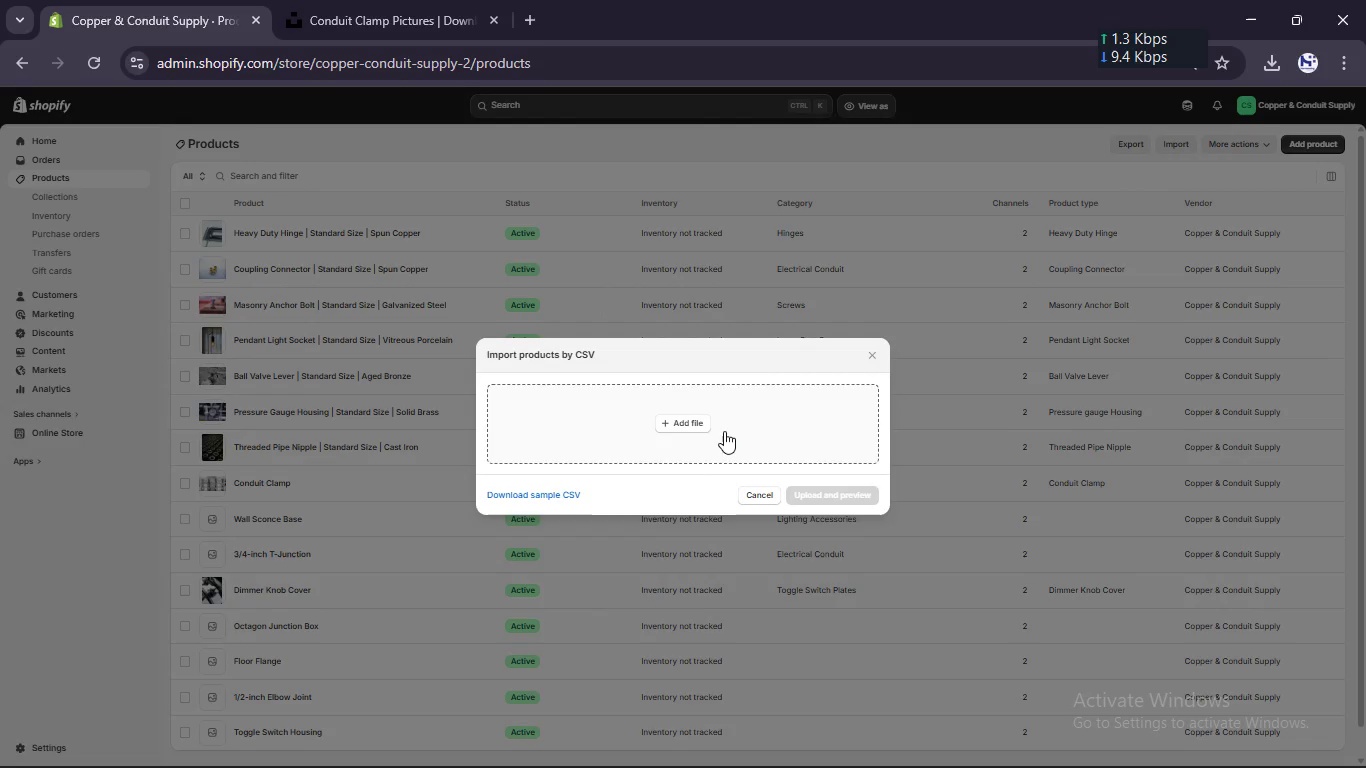 
left_click([698, 424])
 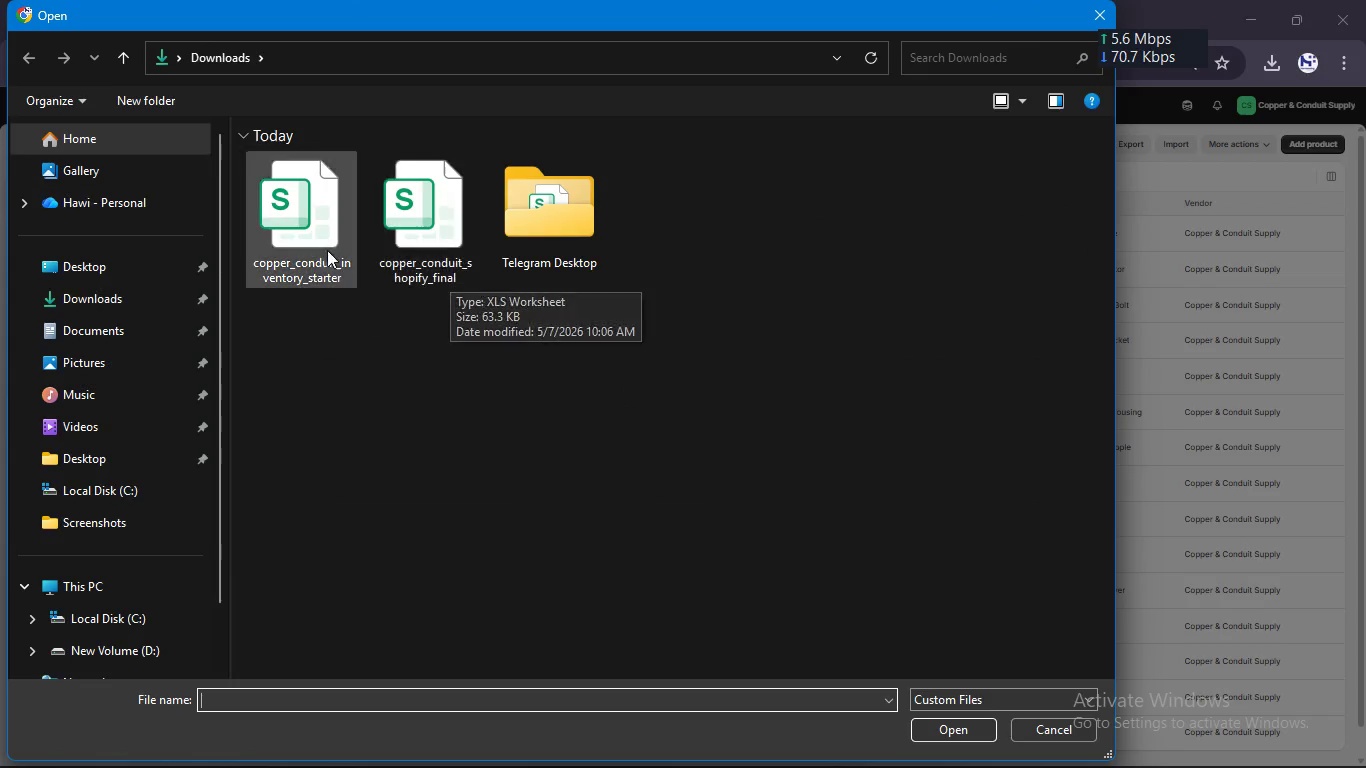 
left_click([386, 255])
 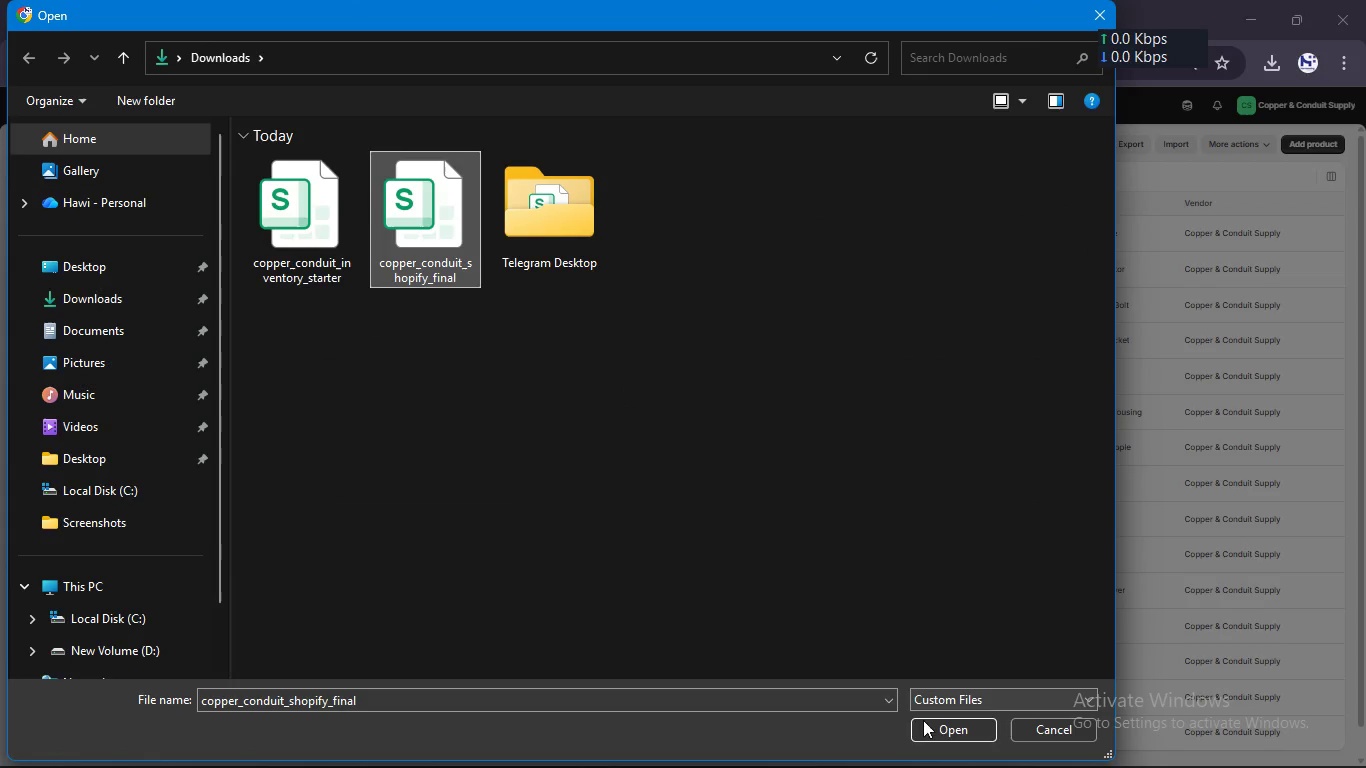 
left_click([927, 730])
 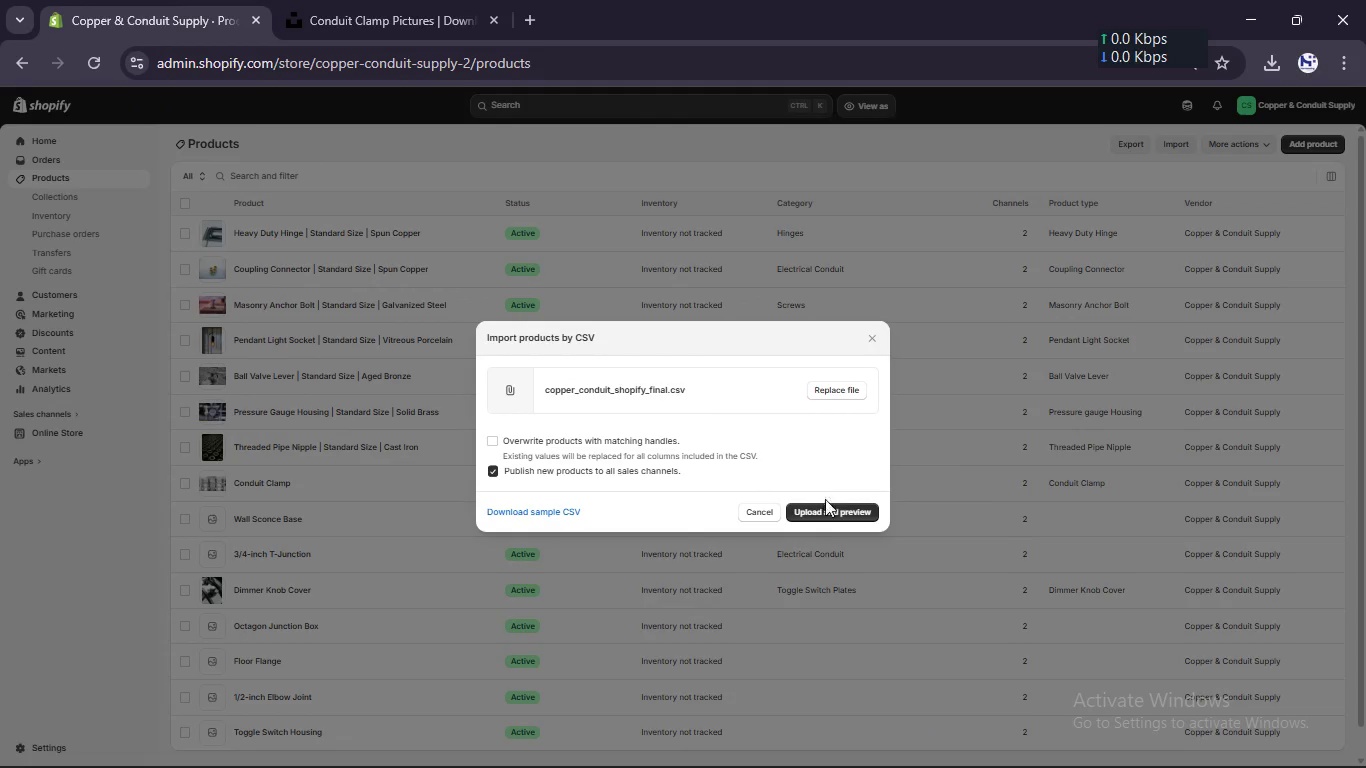 
left_click([830, 512])
 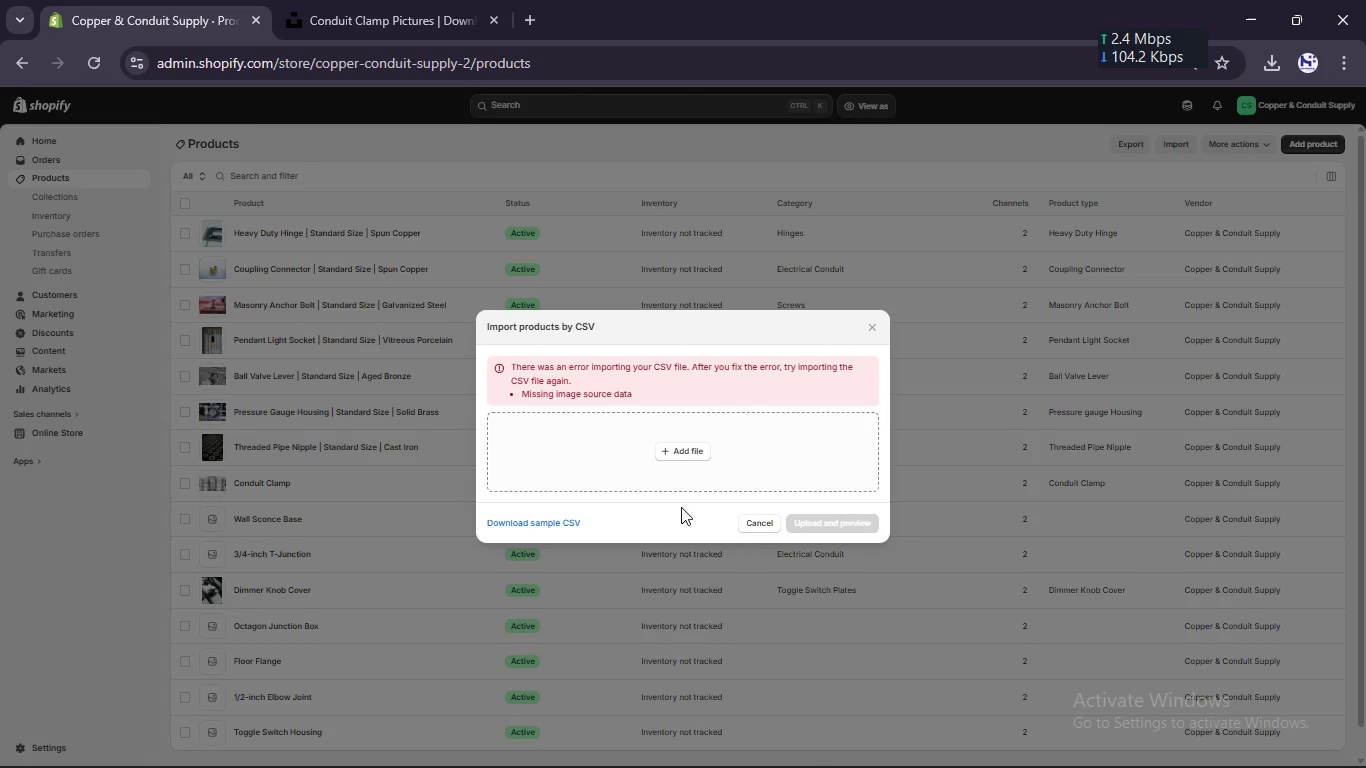 
wait(6.52)
 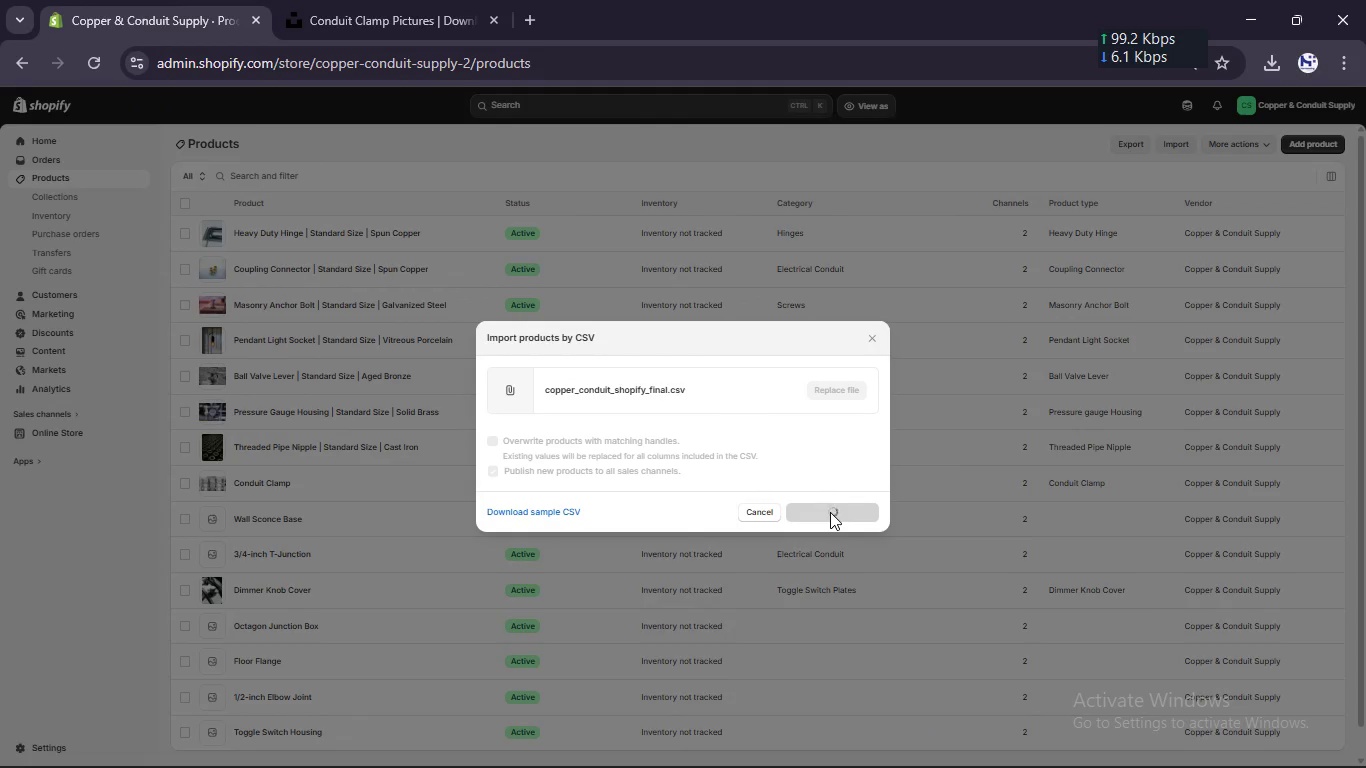 
left_click([756, 522])
 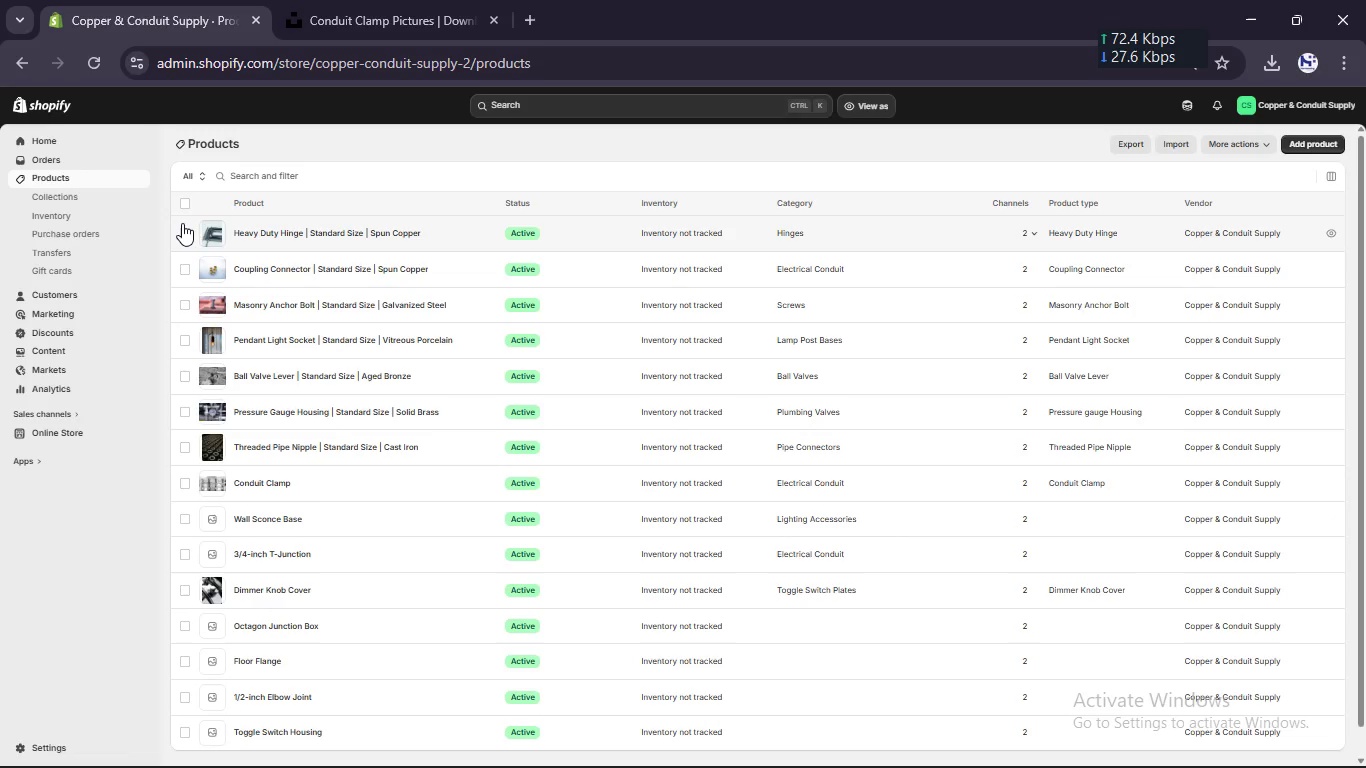 
left_click([187, 232])
 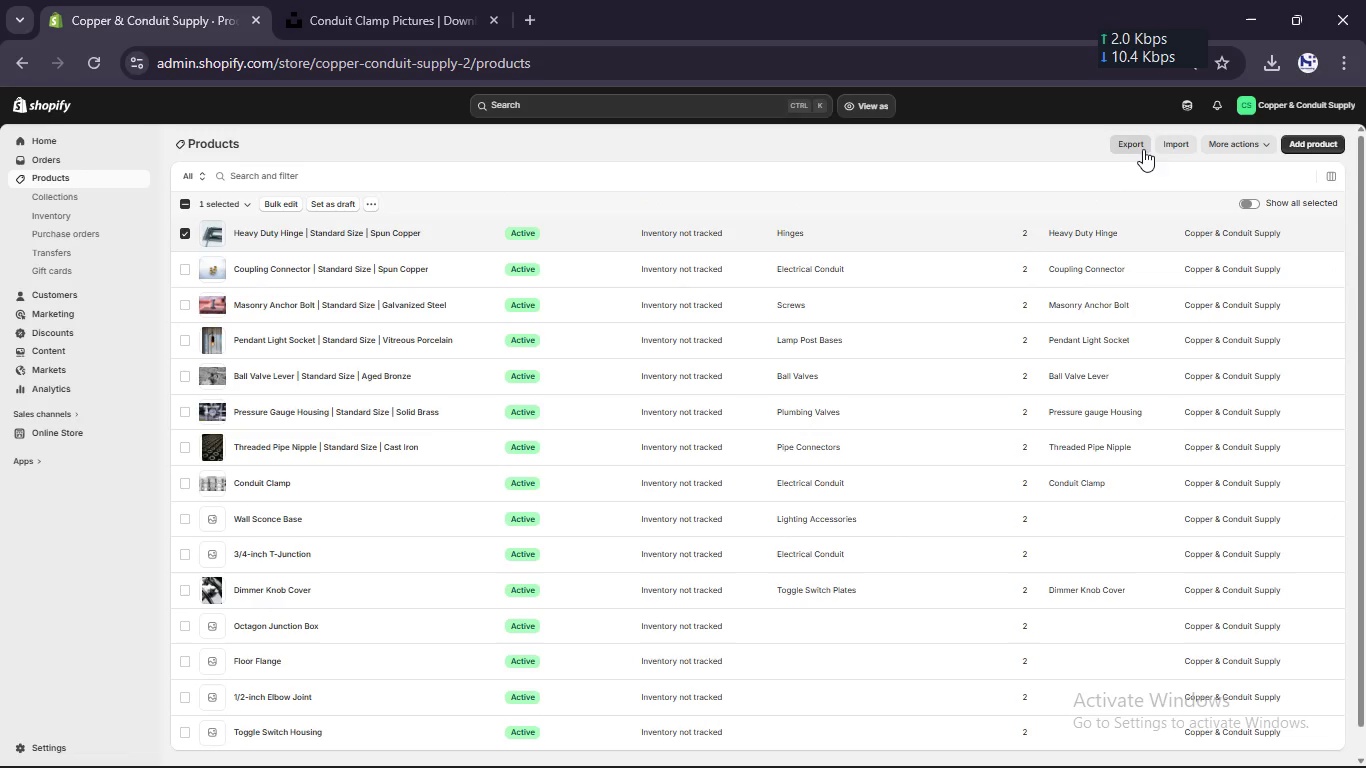 
left_click([1134, 147])
 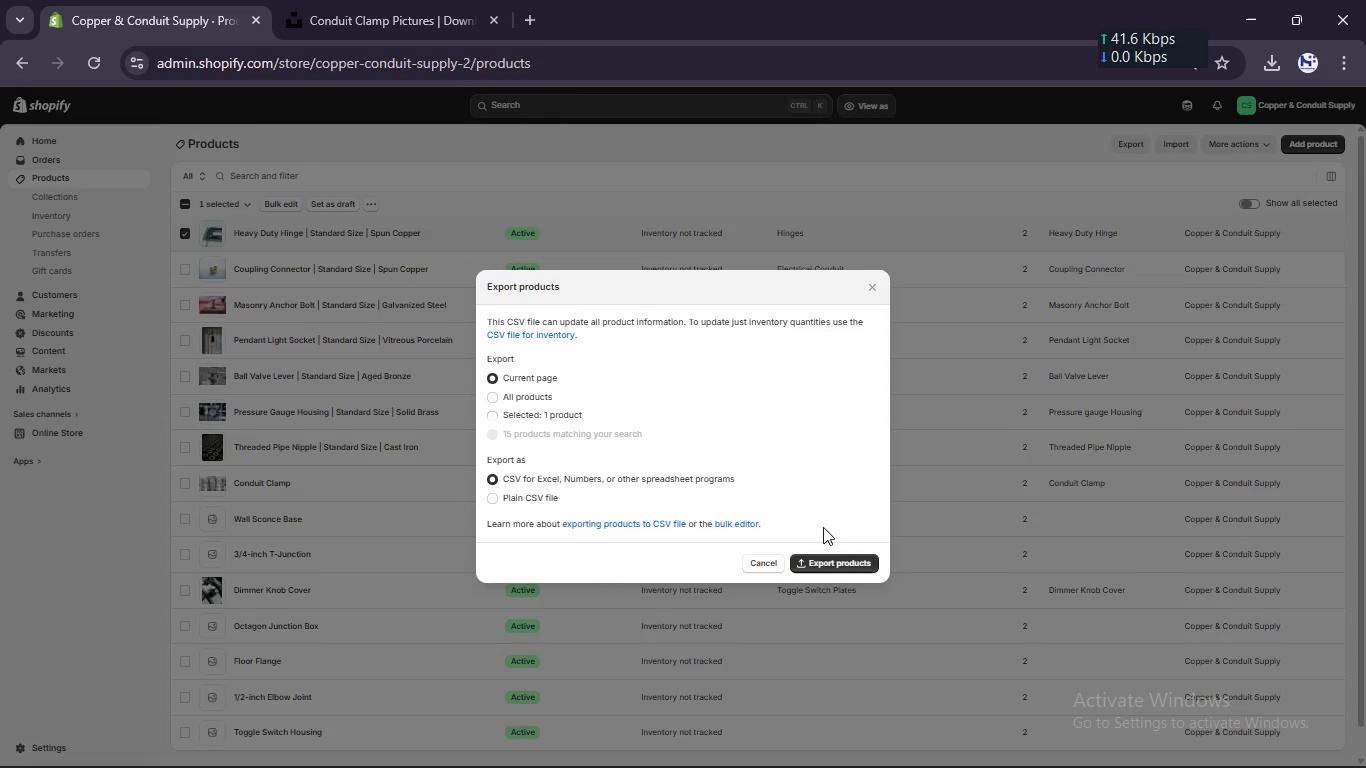 
left_click([818, 562])
 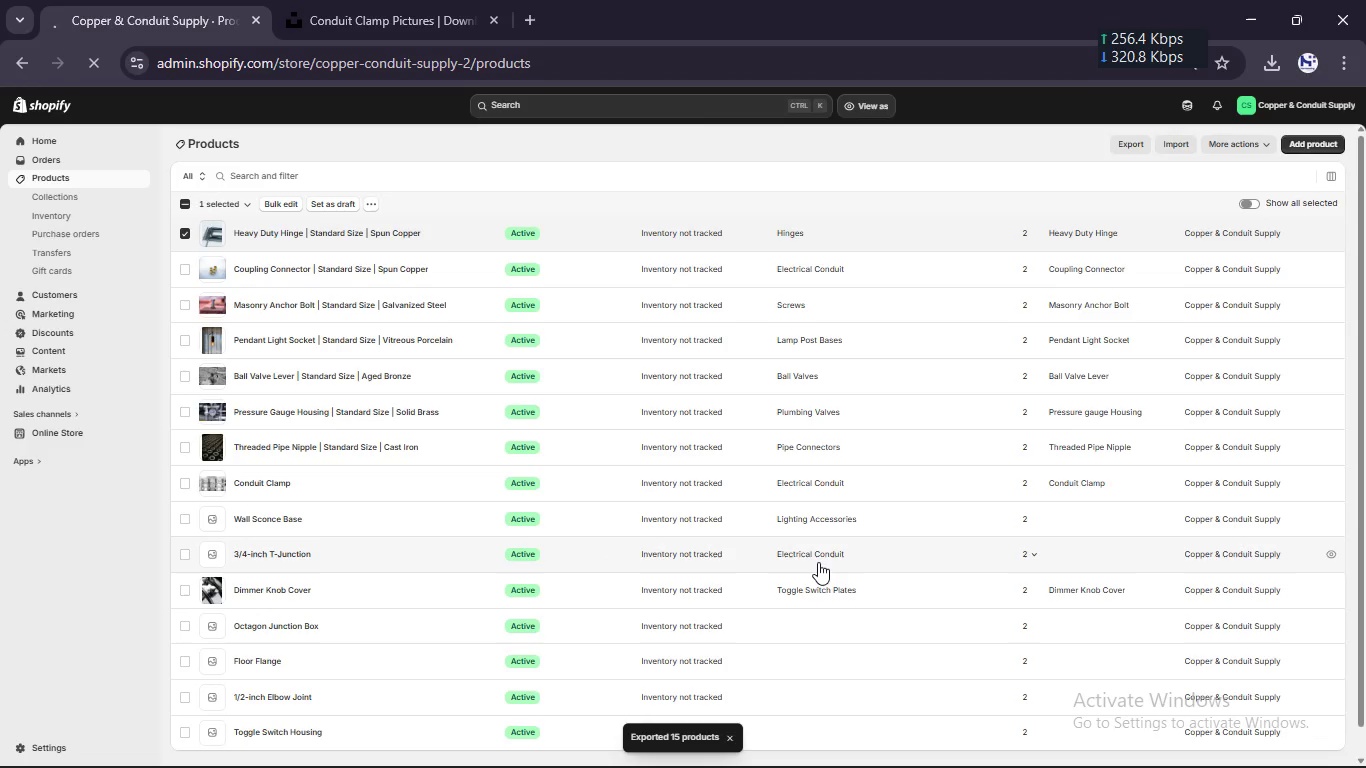 
wait(8.49)
 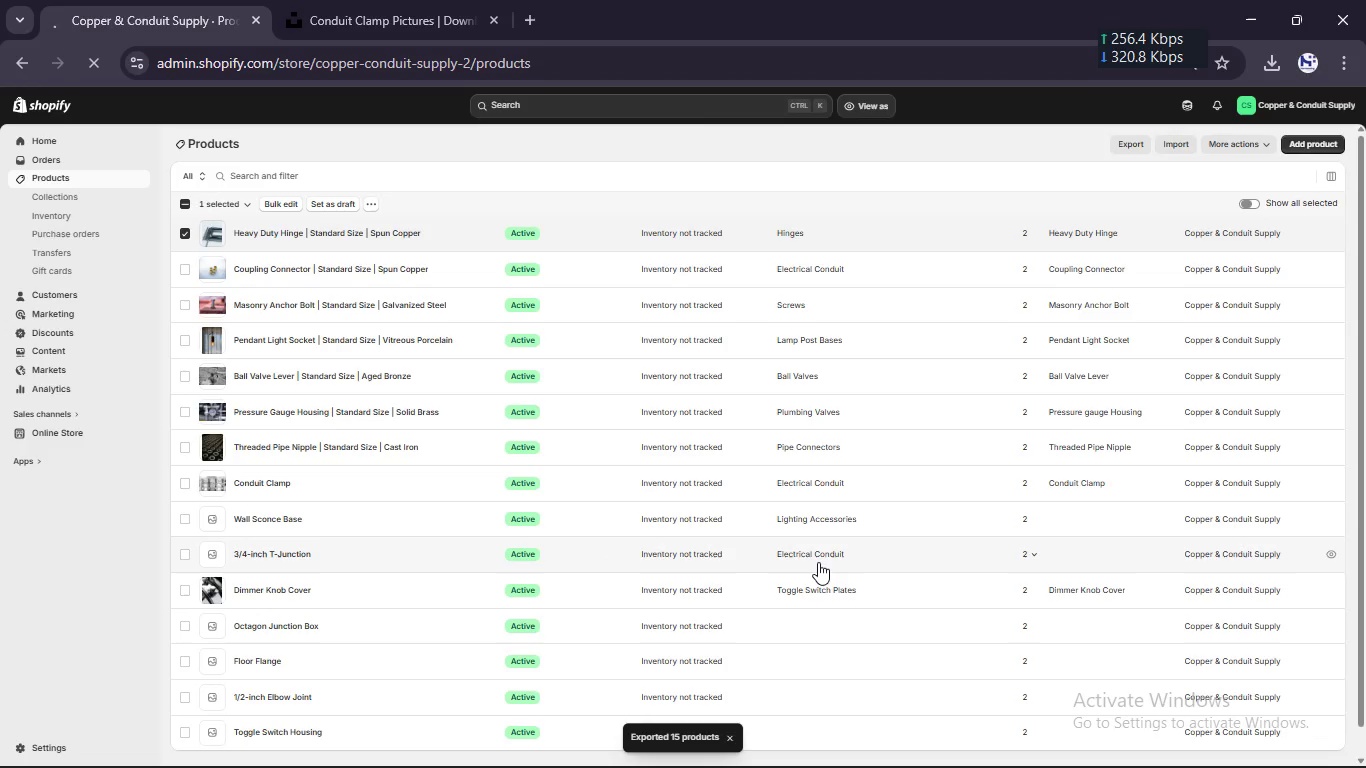 
left_click([1240, 115])
 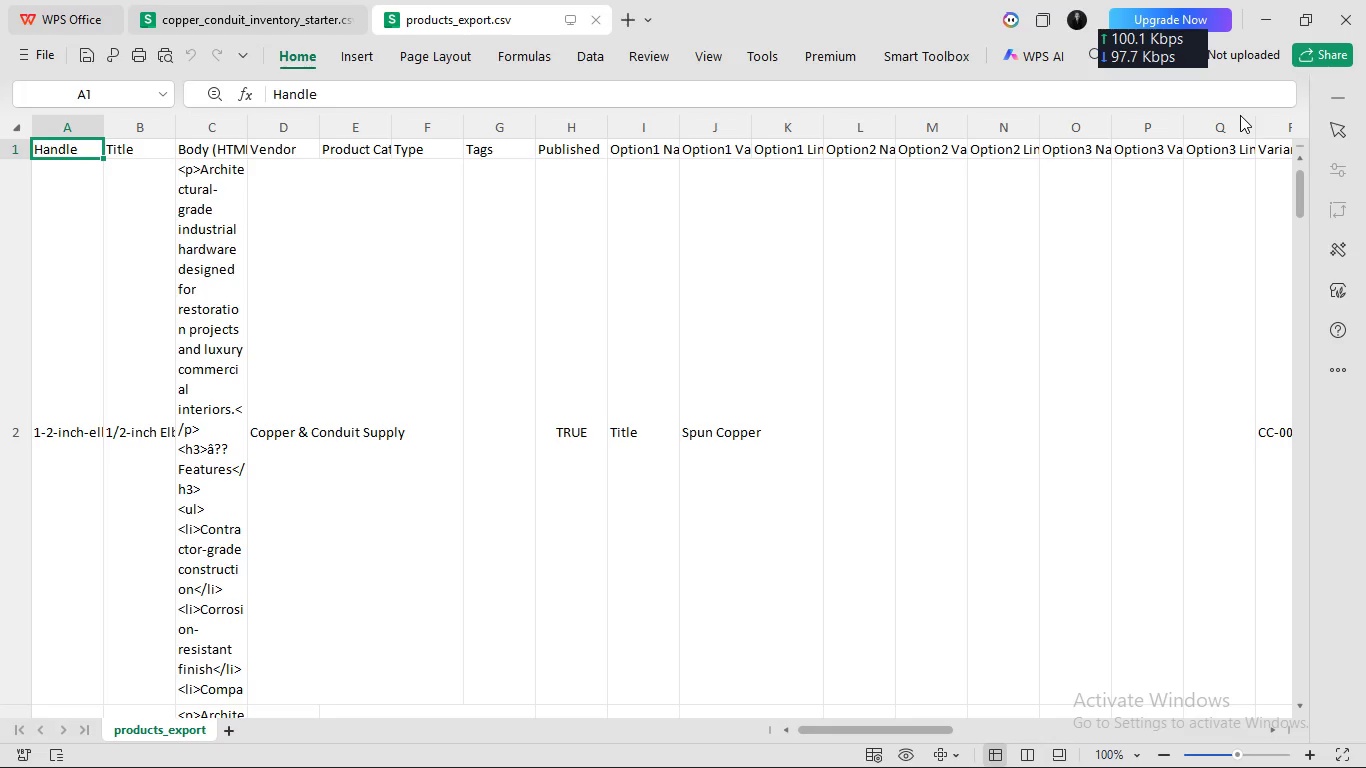 
scroll: coordinate [957, 313], scroll_direction: down, amount: 4.0
 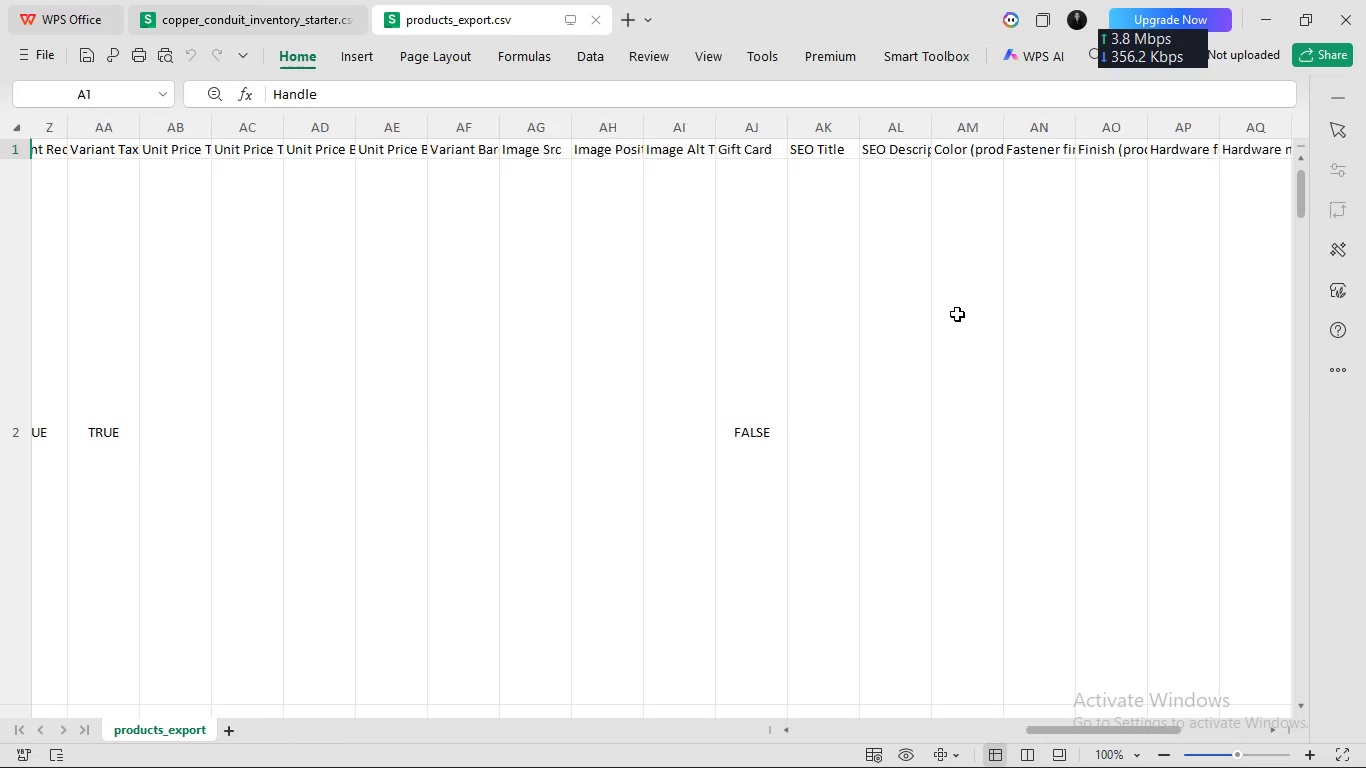 
scroll: coordinate [957, 313], scroll_direction: up, amount: 13.0
 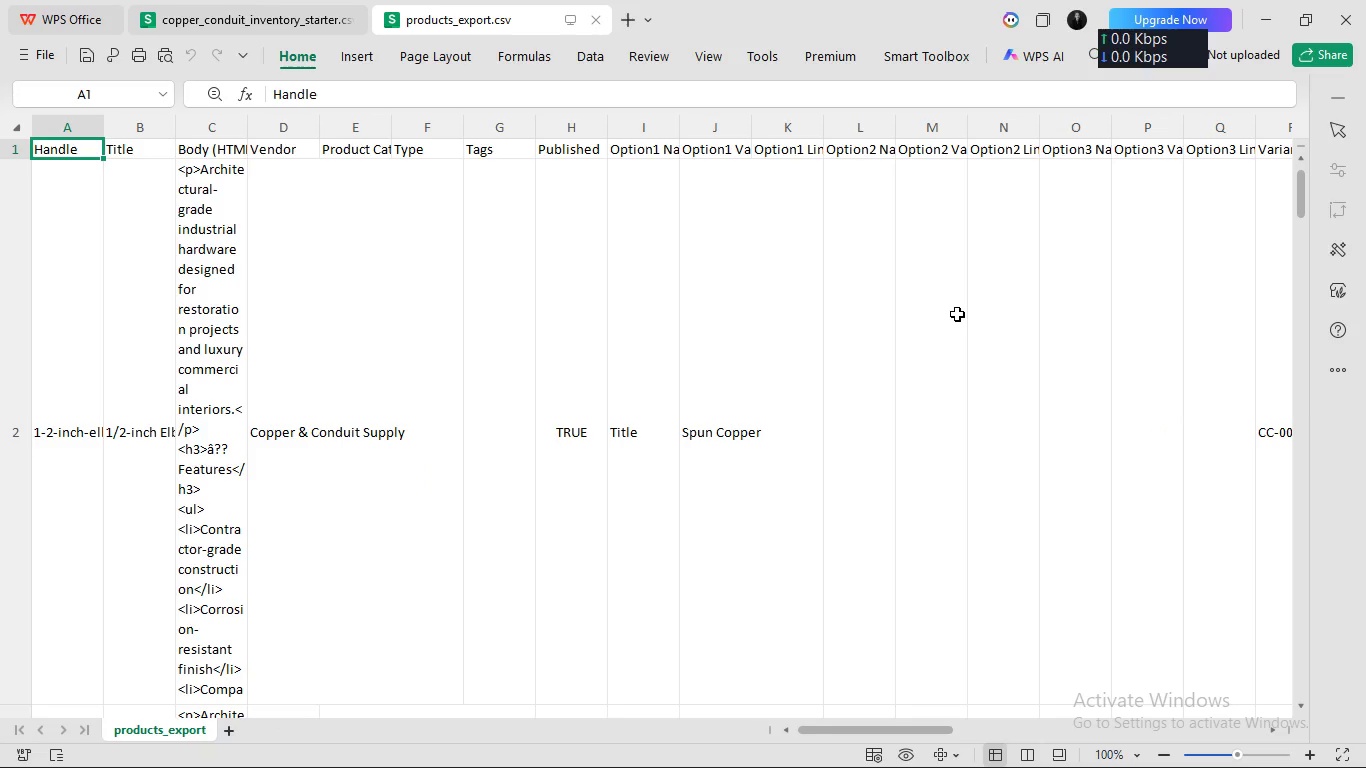 
scroll: coordinate [957, 313], scroll_direction: down, amount: 13.0
 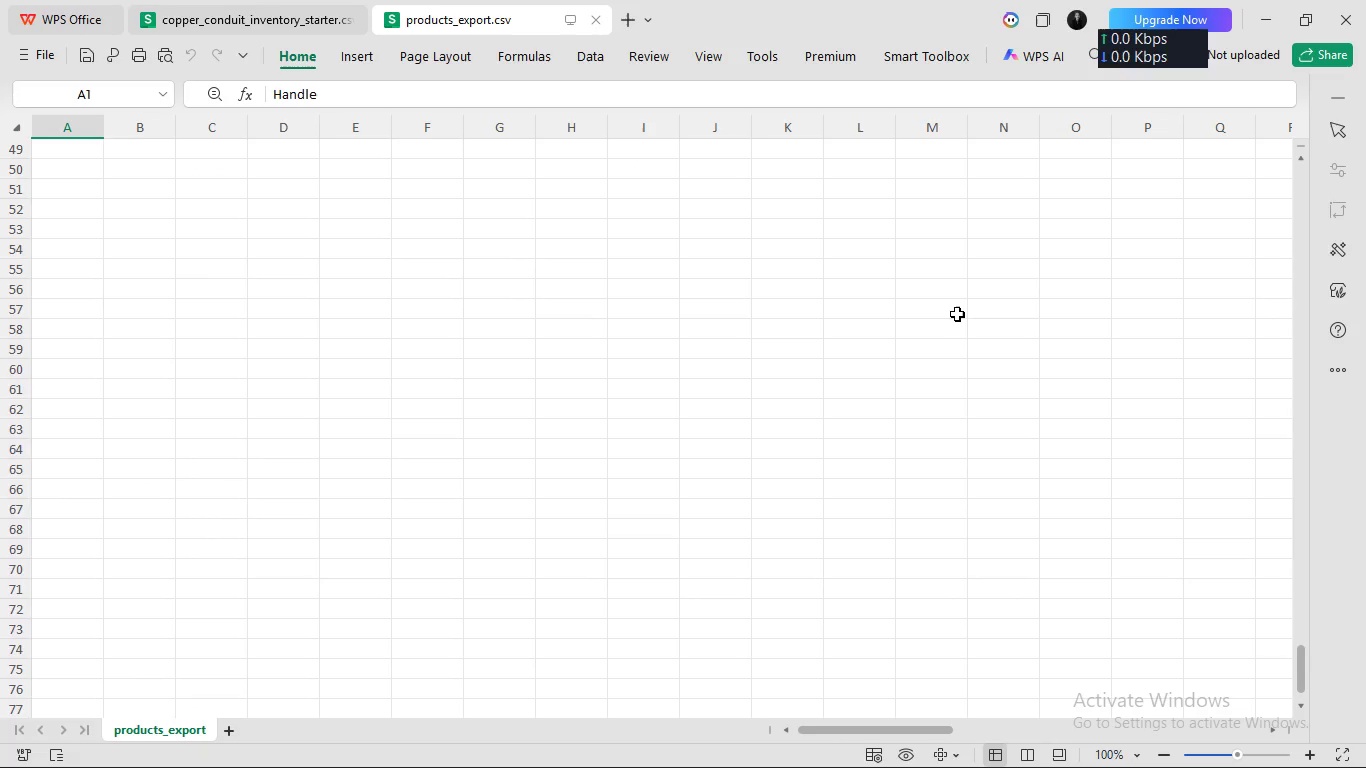 
scroll: coordinate [957, 313], scroll_direction: up, amount: 45.0
 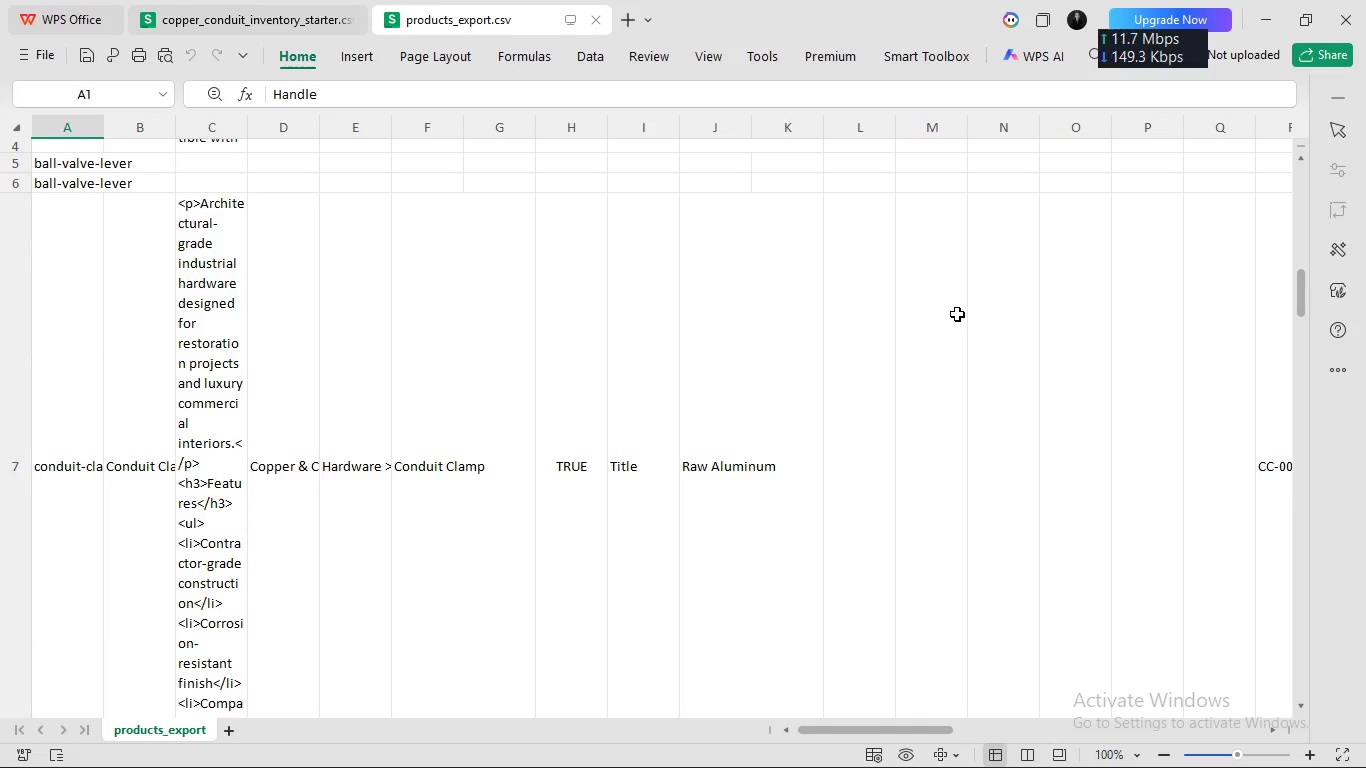 
key(Alt+AltLeft)
 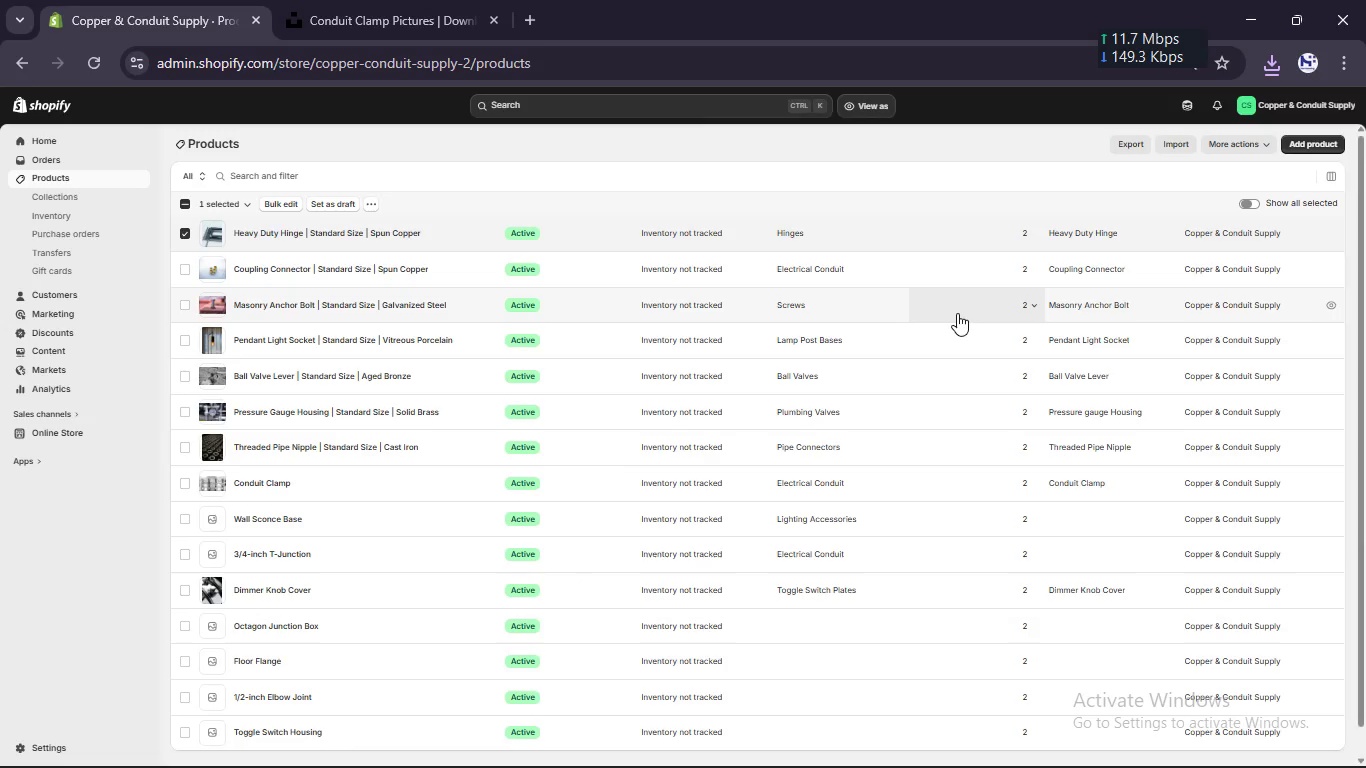 
key(Alt+Tab)
 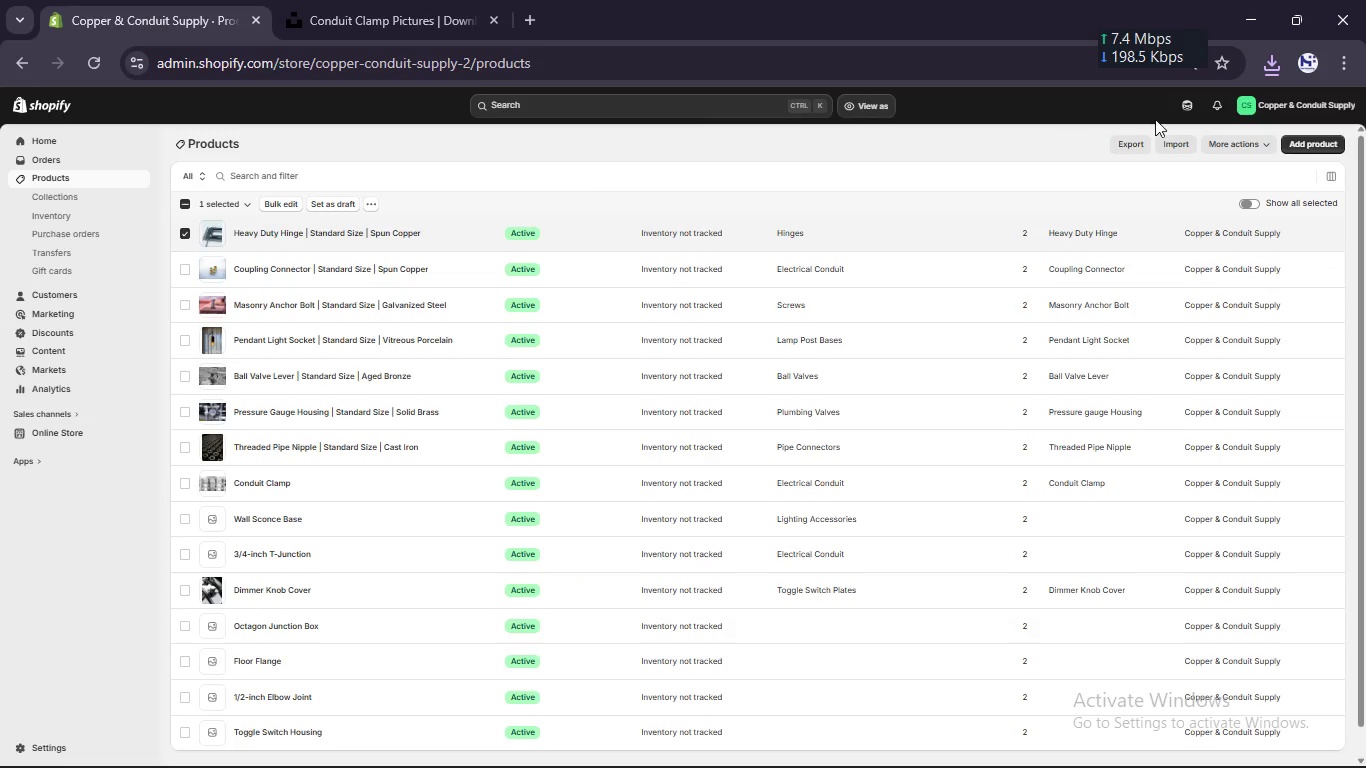 
left_click([1142, 135])
 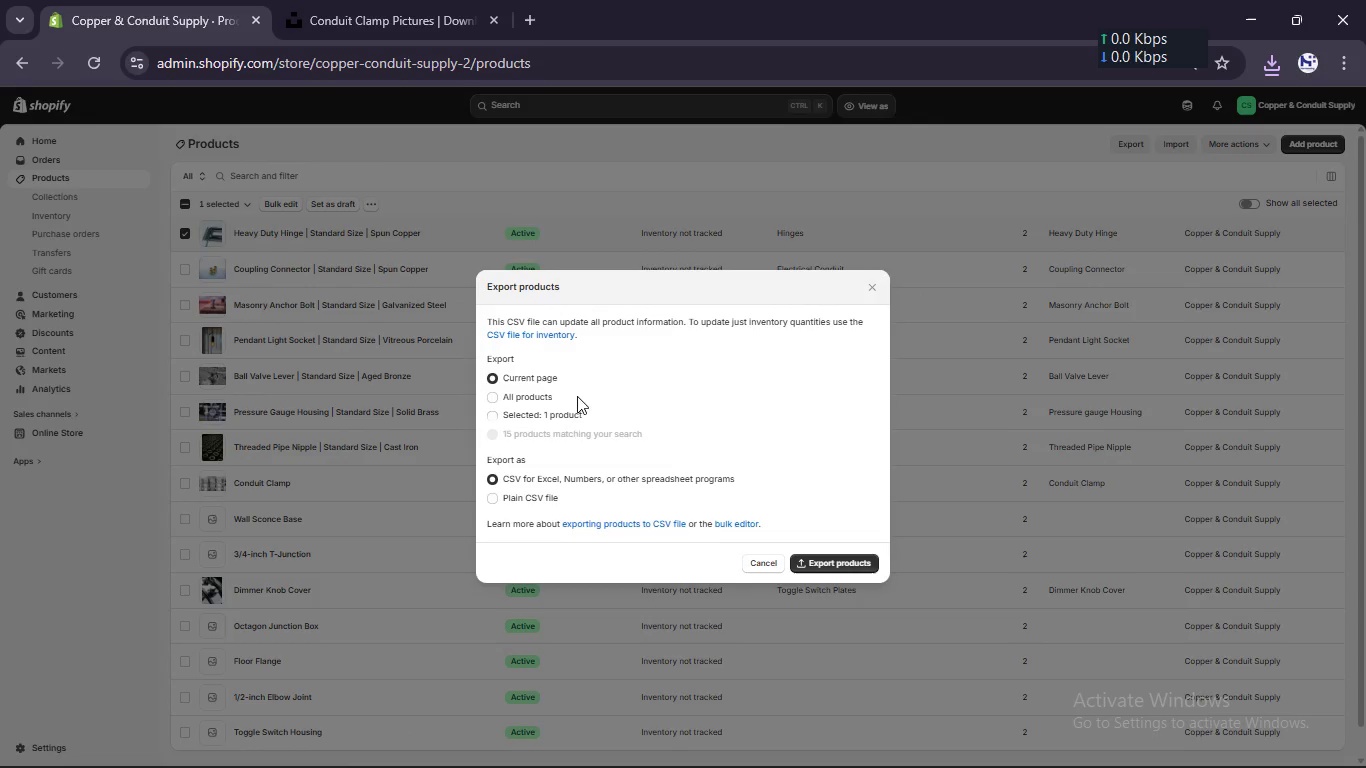 
left_click([569, 417])
 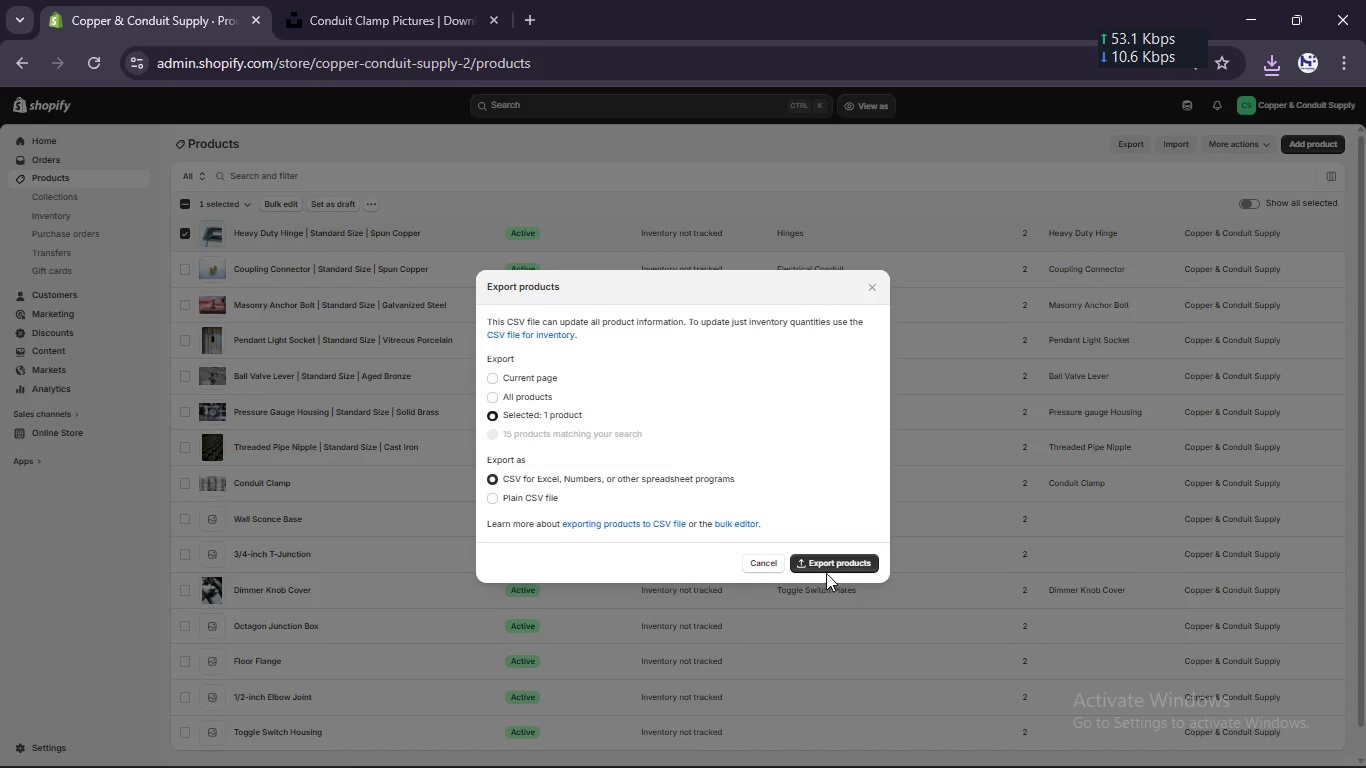 
left_click([829, 569])
 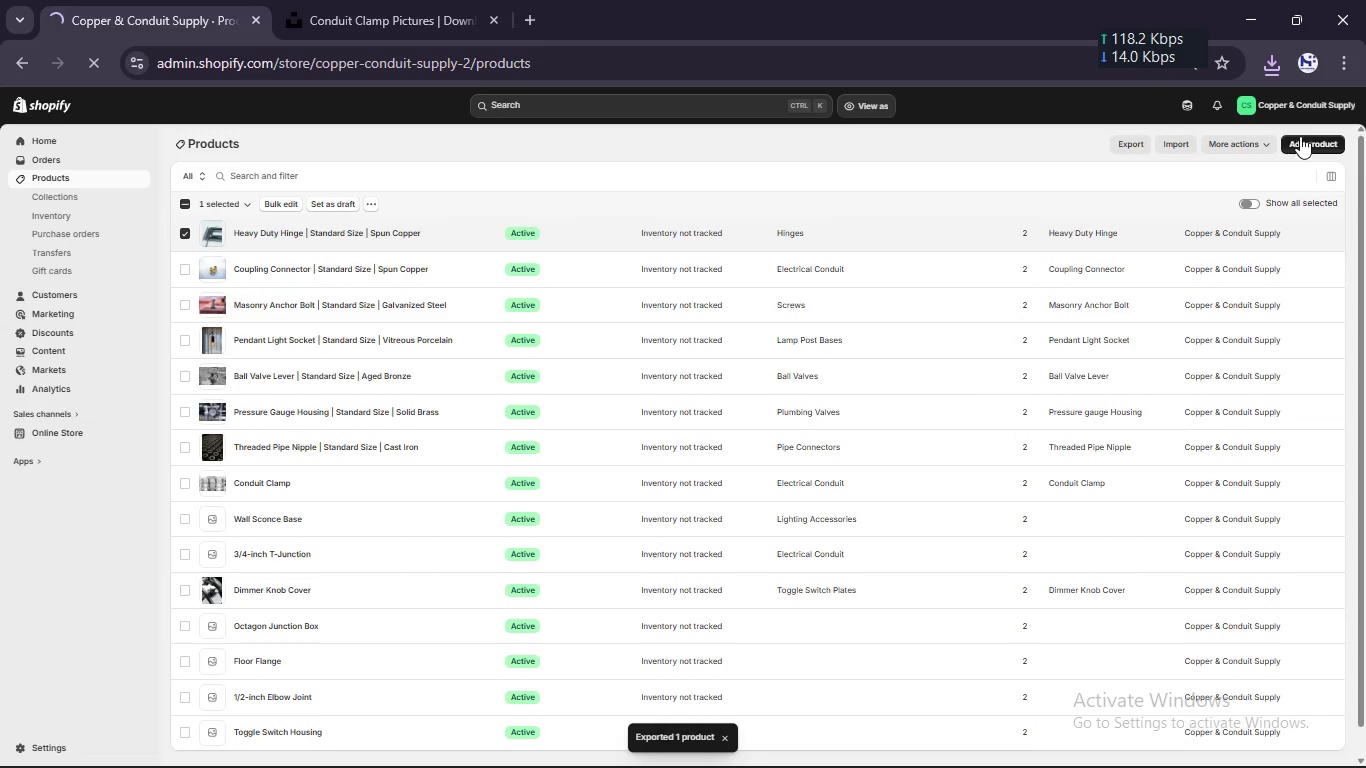 
mouse_move([1270, 94])
 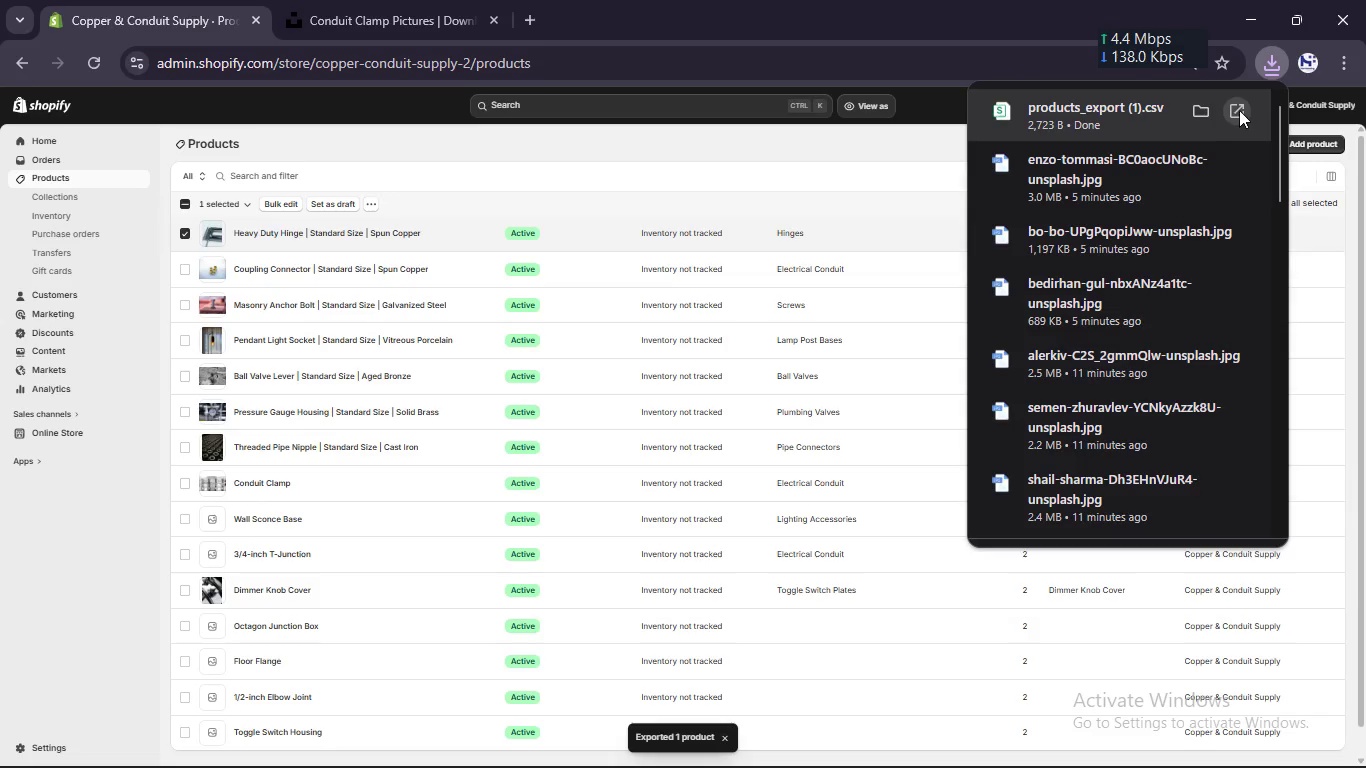 
left_click([1239, 110])
 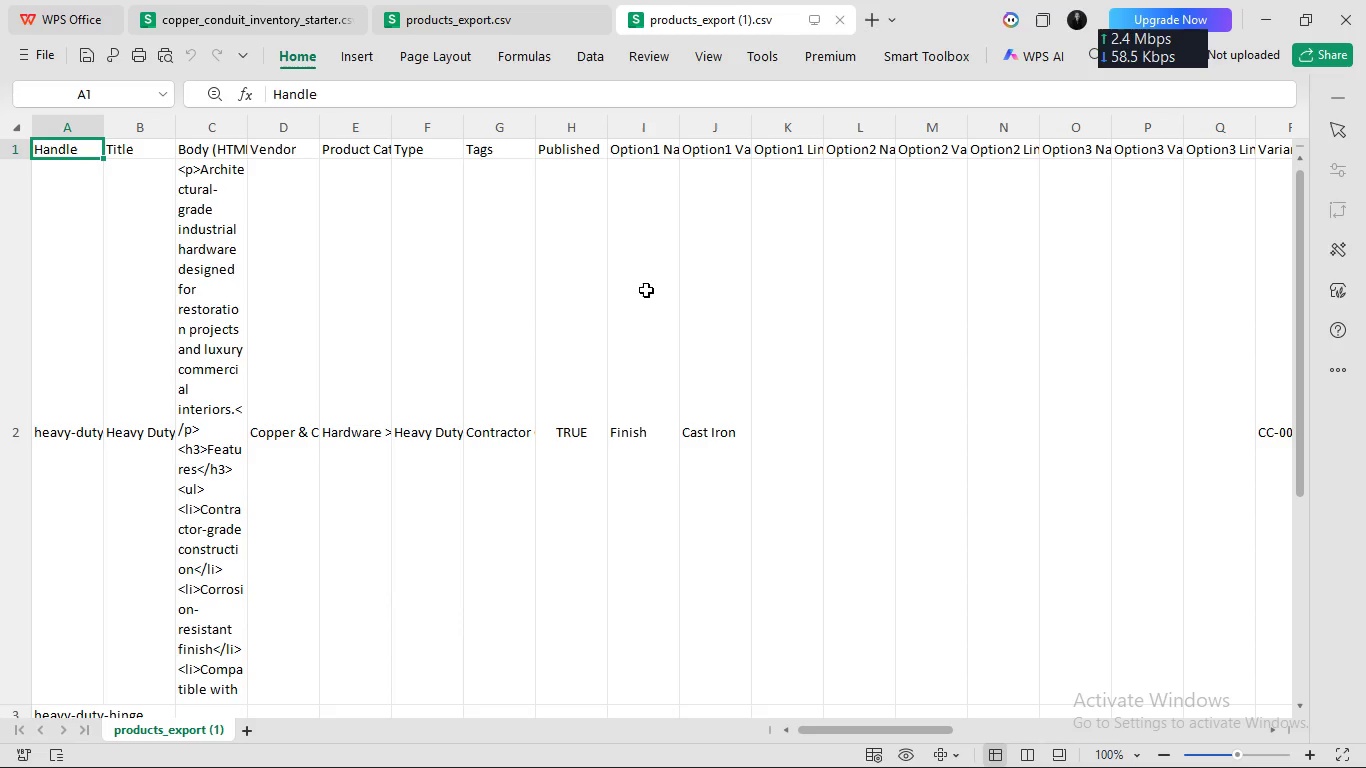 
scroll: coordinate [638, 293], scroll_direction: down, amount: 3.0
 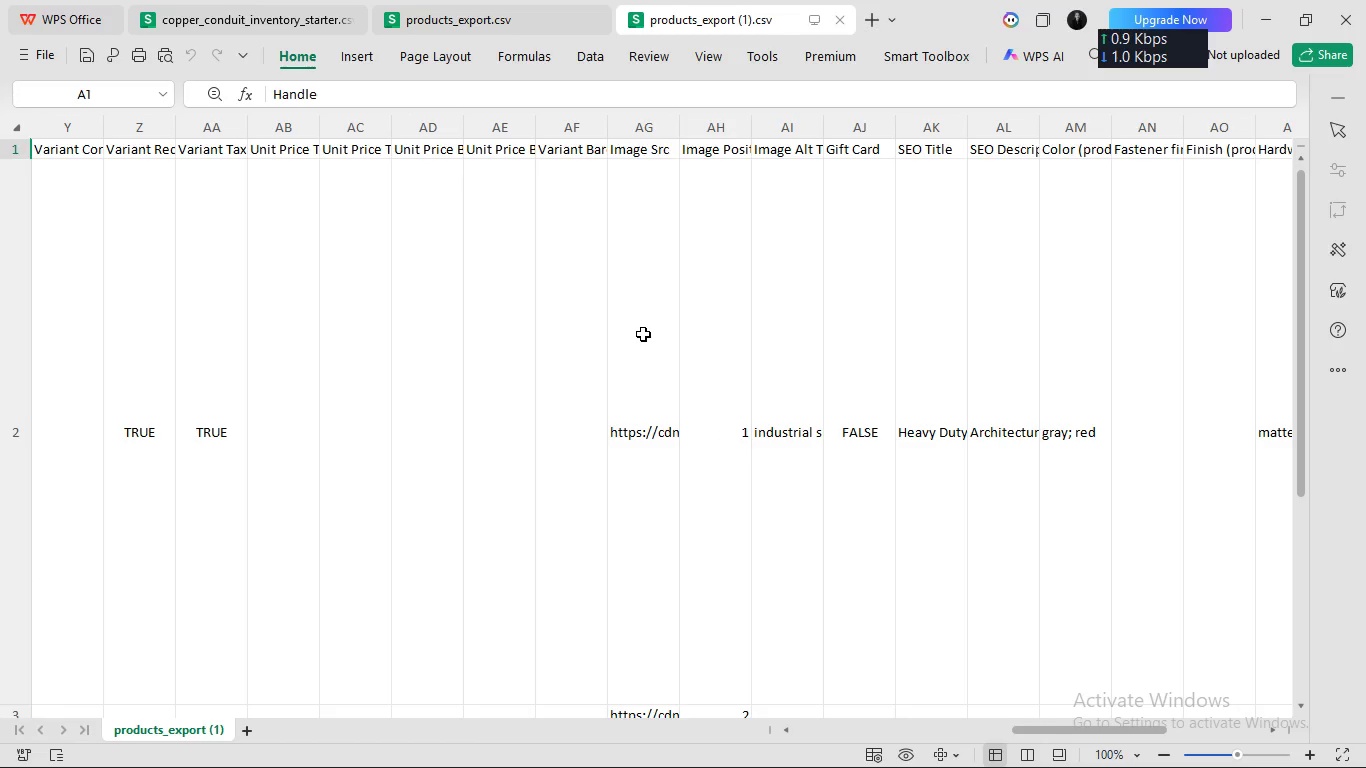 
left_click([643, 333])
 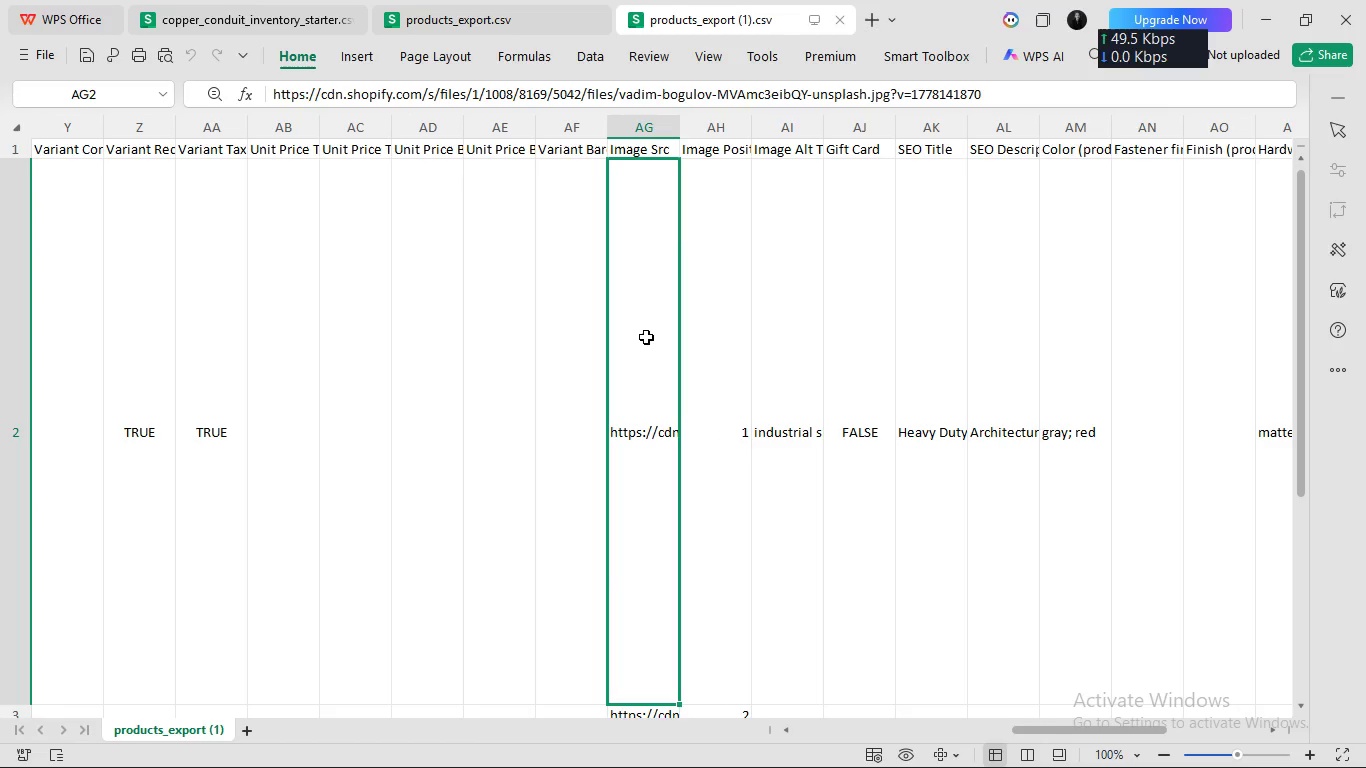 
scroll: coordinate [646, 336], scroll_direction: down, amount: 11.0
 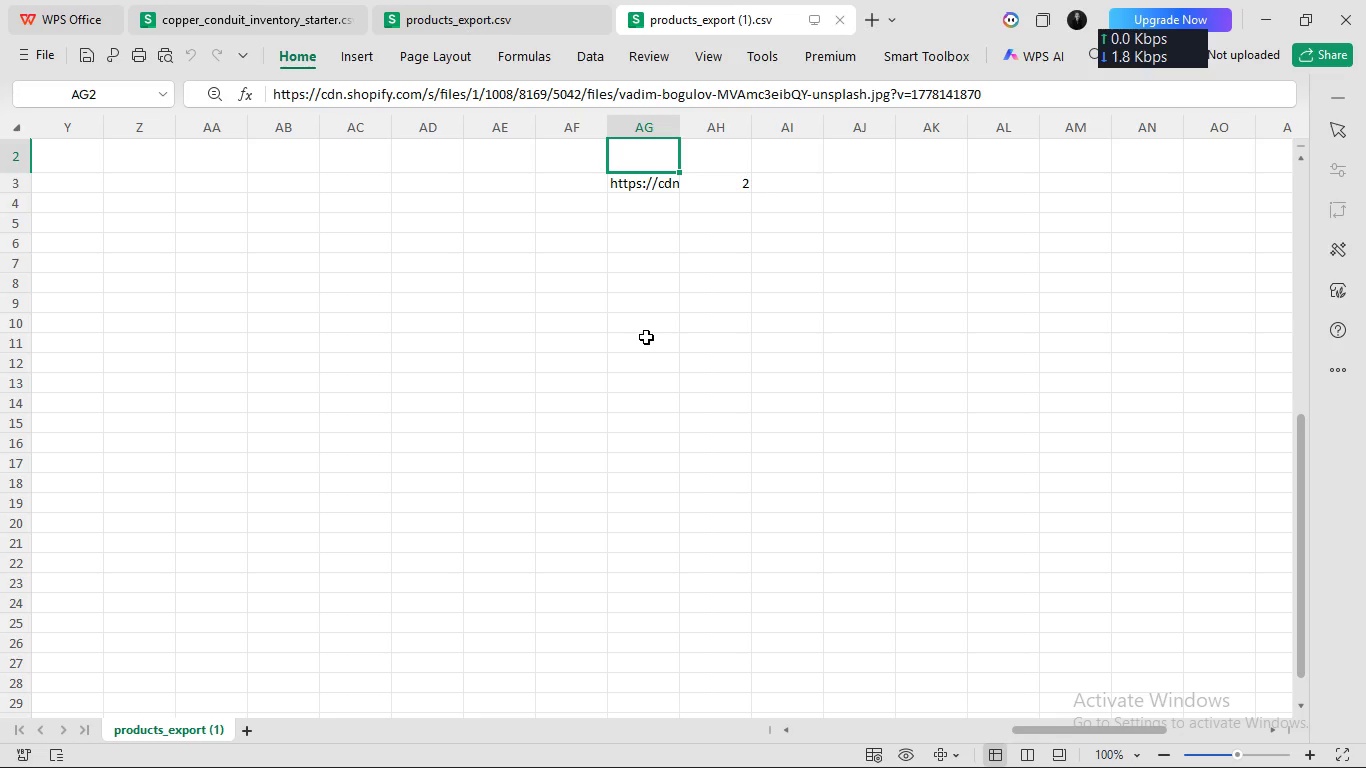 
scroll: coordinate [646, 336], scroll_direction: up, amount: 12.0
 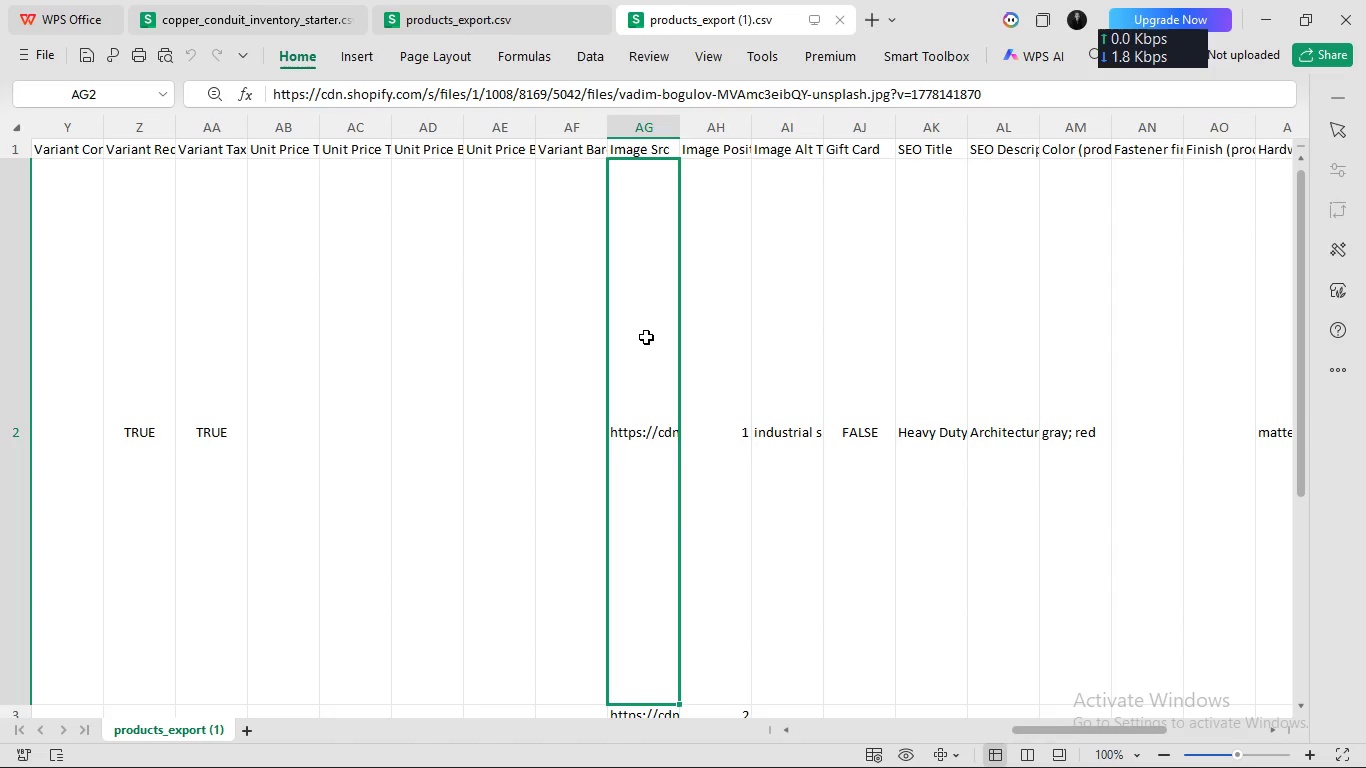 
key(Control+C)
 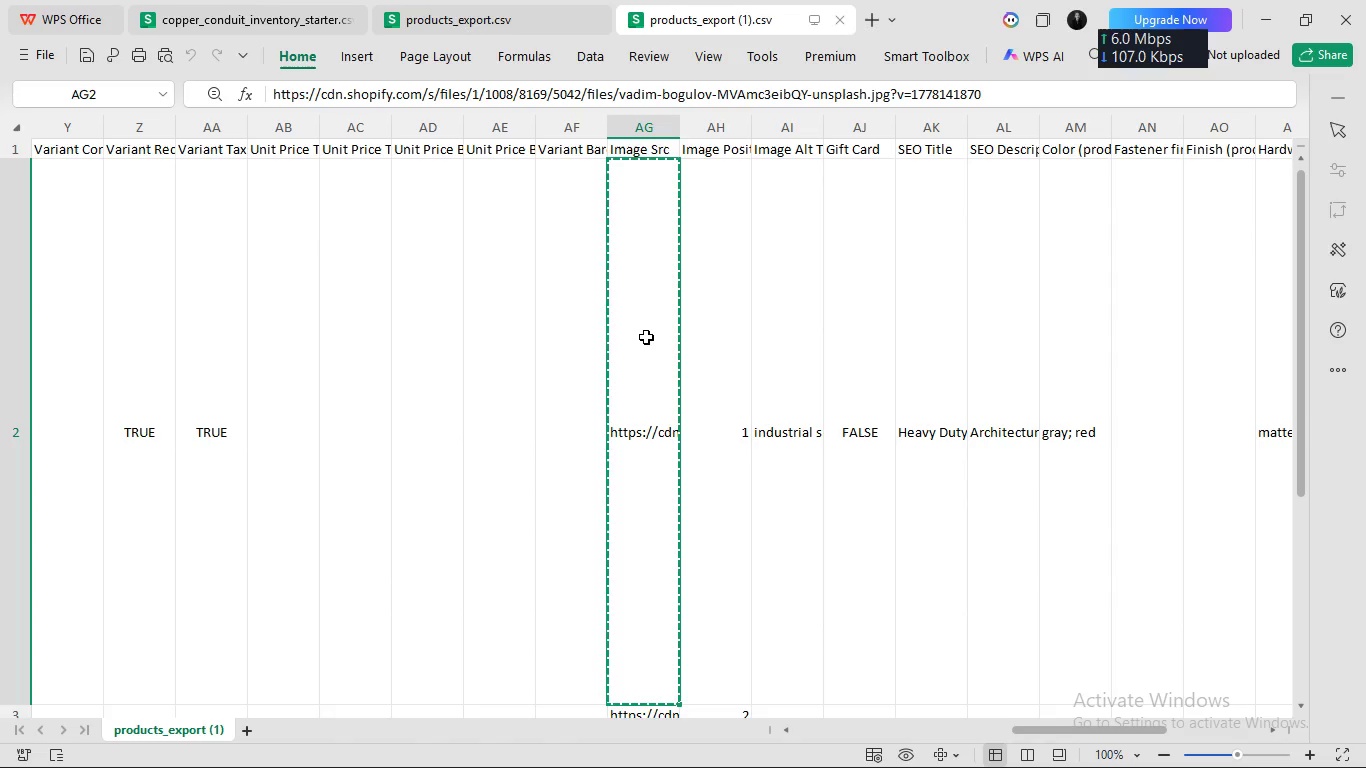 
hold_key(key=Tab, duration=0.84)
 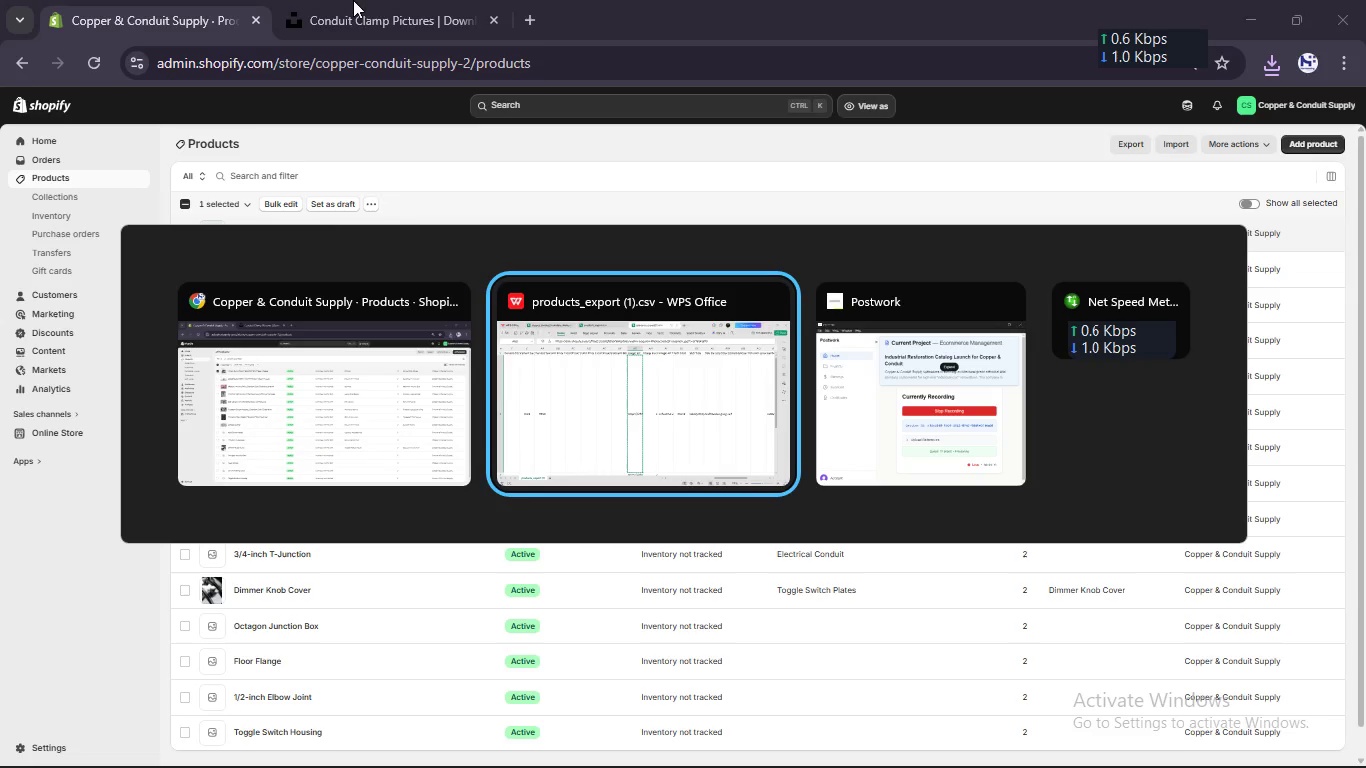 
key(Alt+AltLeft)
 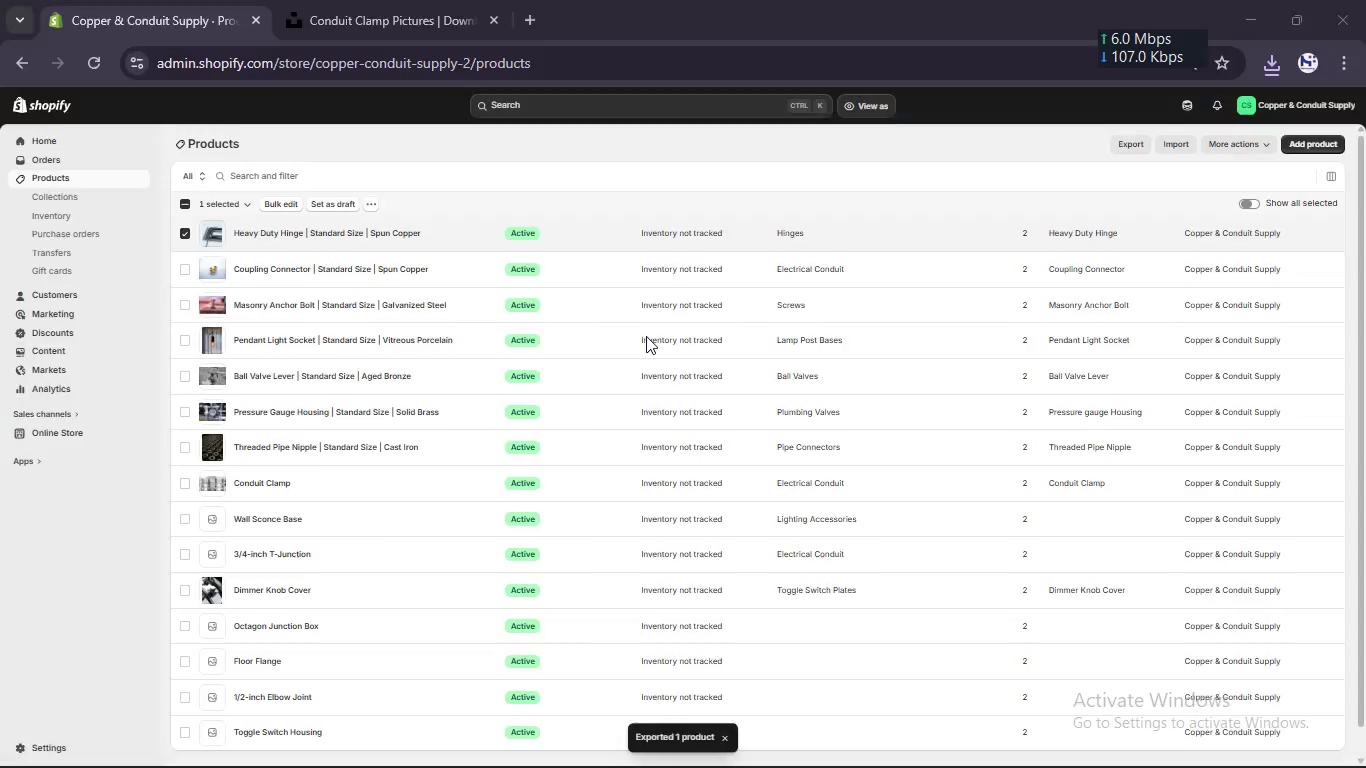 
key(Alt+AltLeft)
 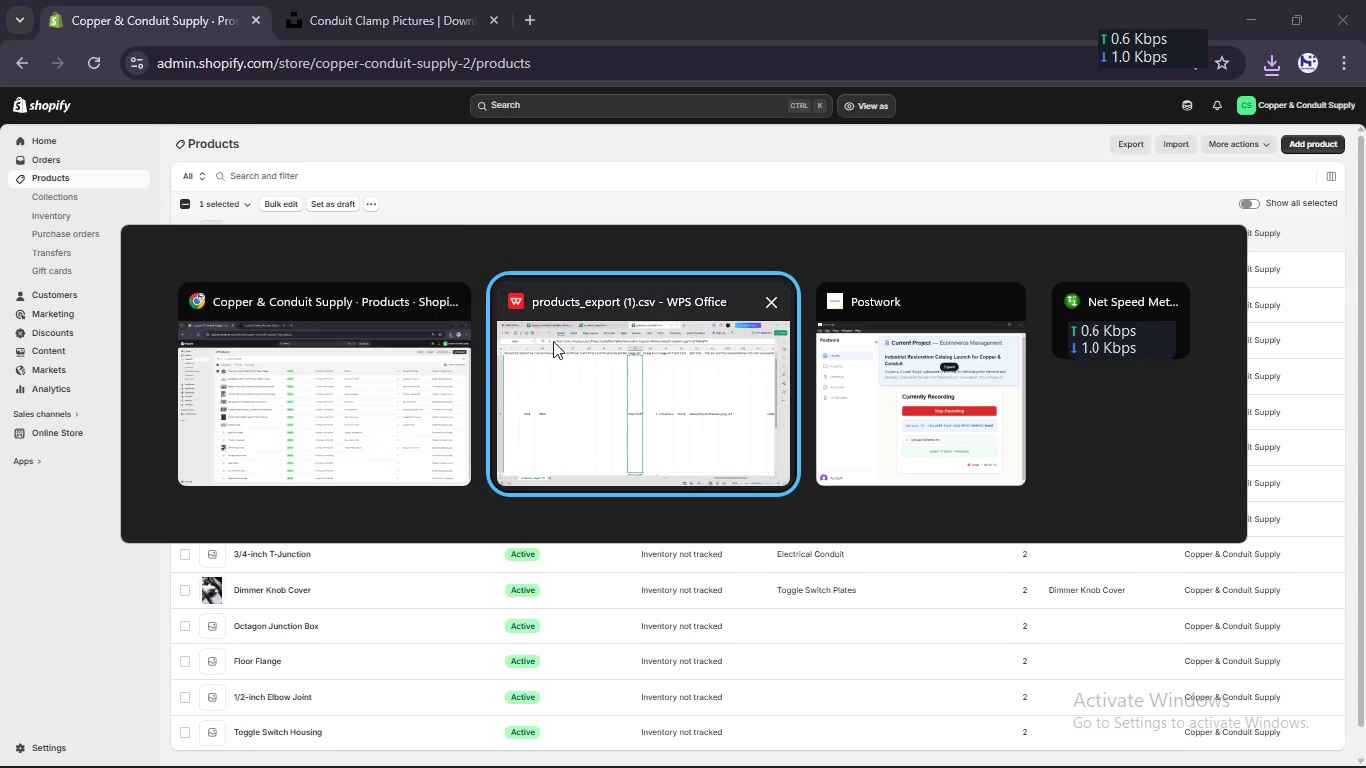 
left_click([583, 355])
 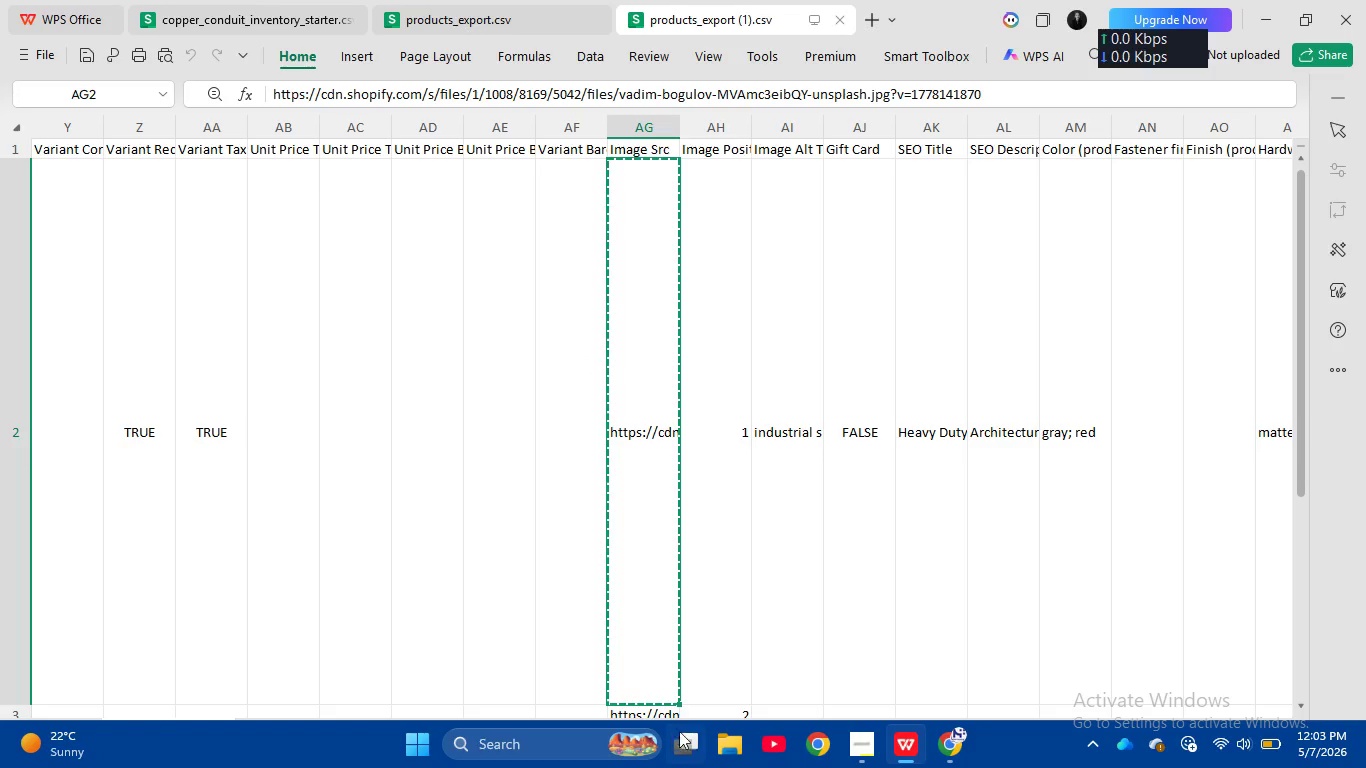 
left_click([717, 730])
 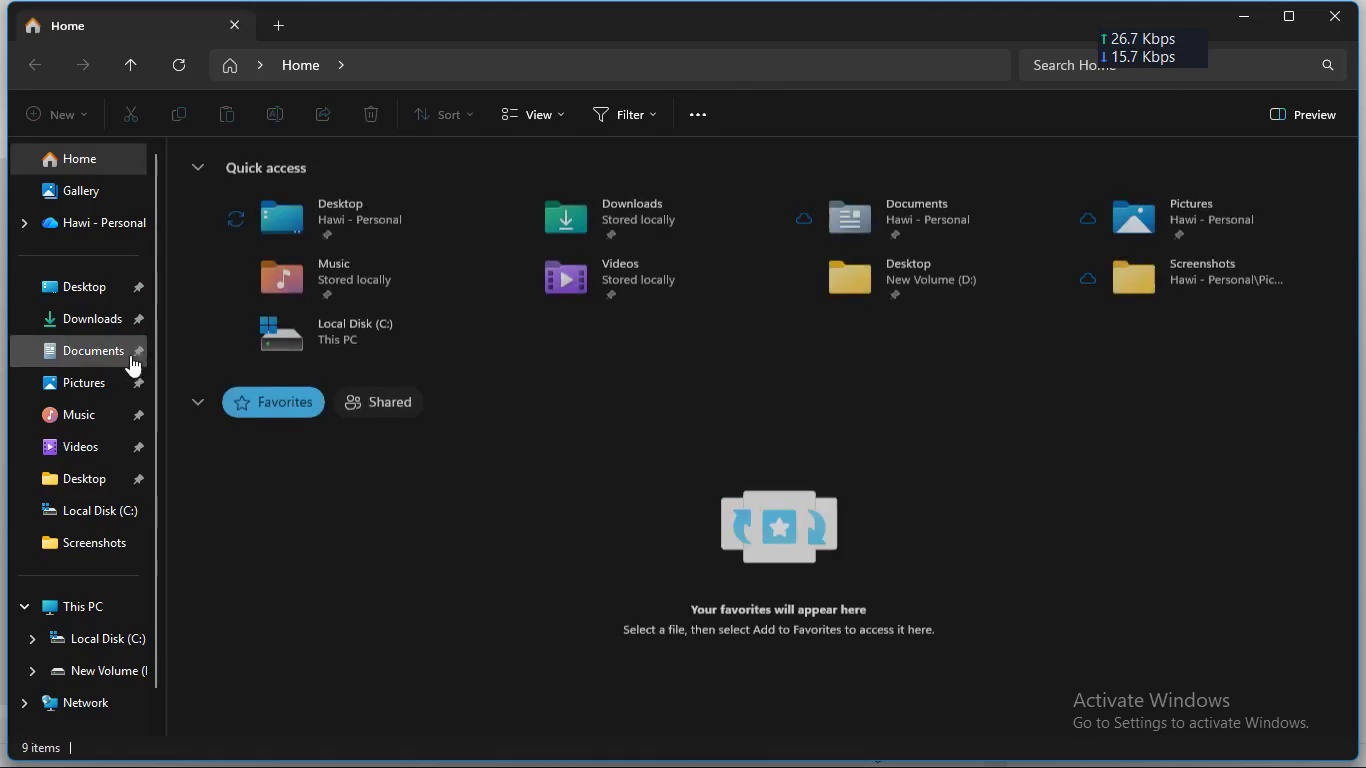 
left_click([120, 328])
 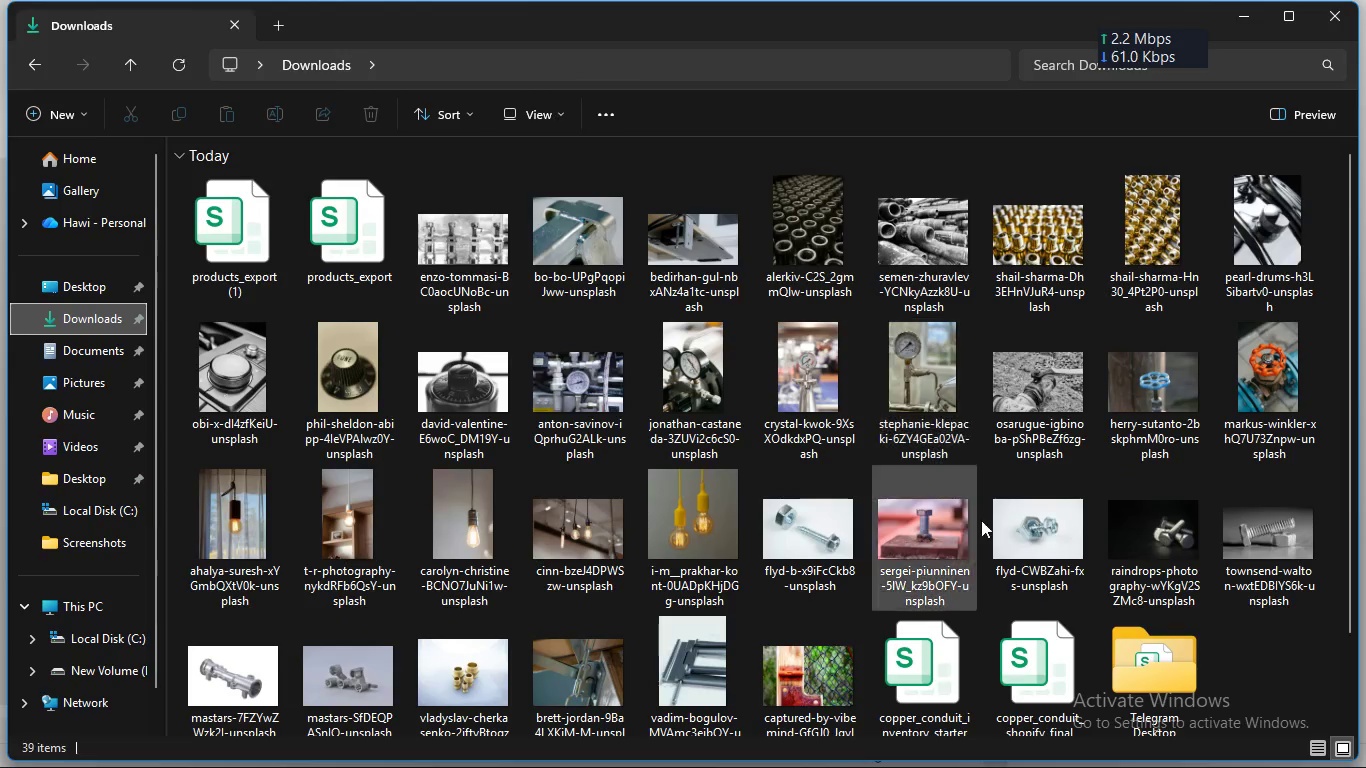 
double_click([1017, 643])
 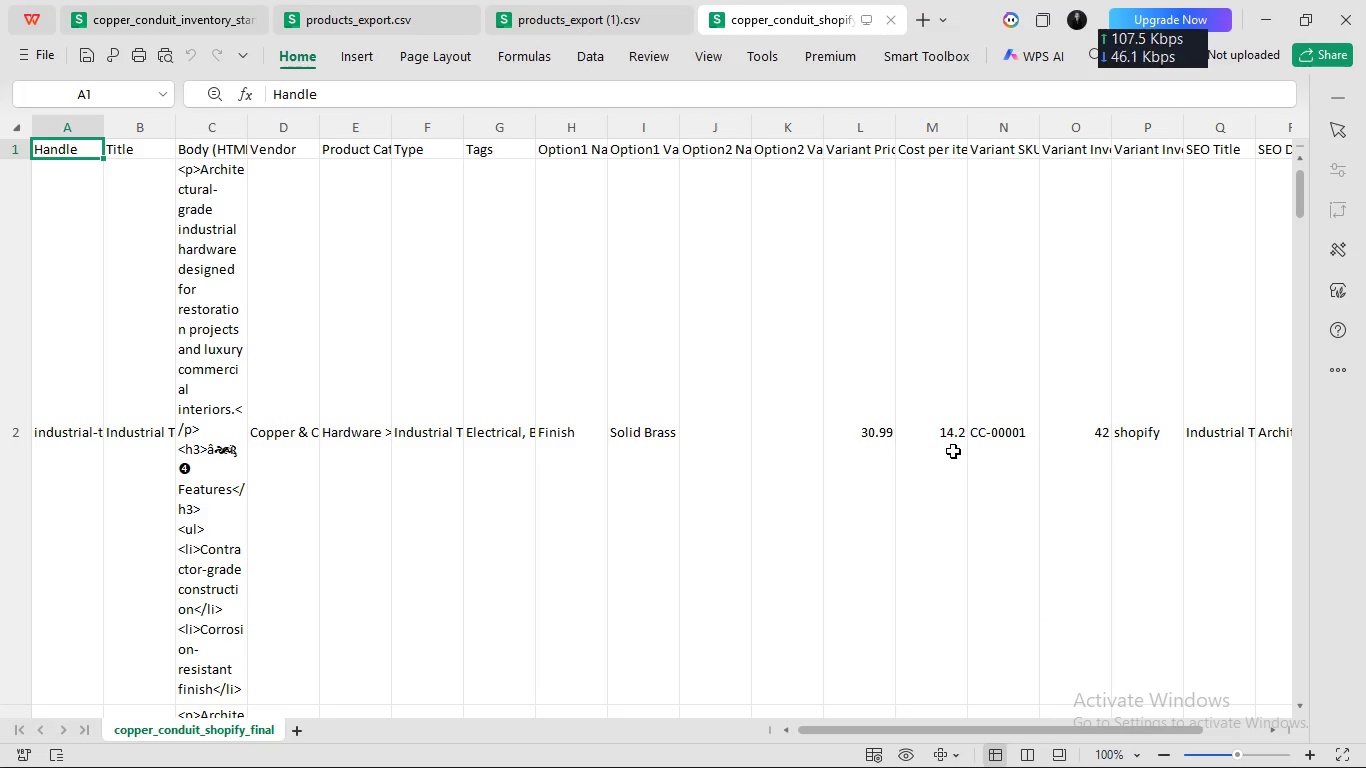 
left_click([1017, 643])
 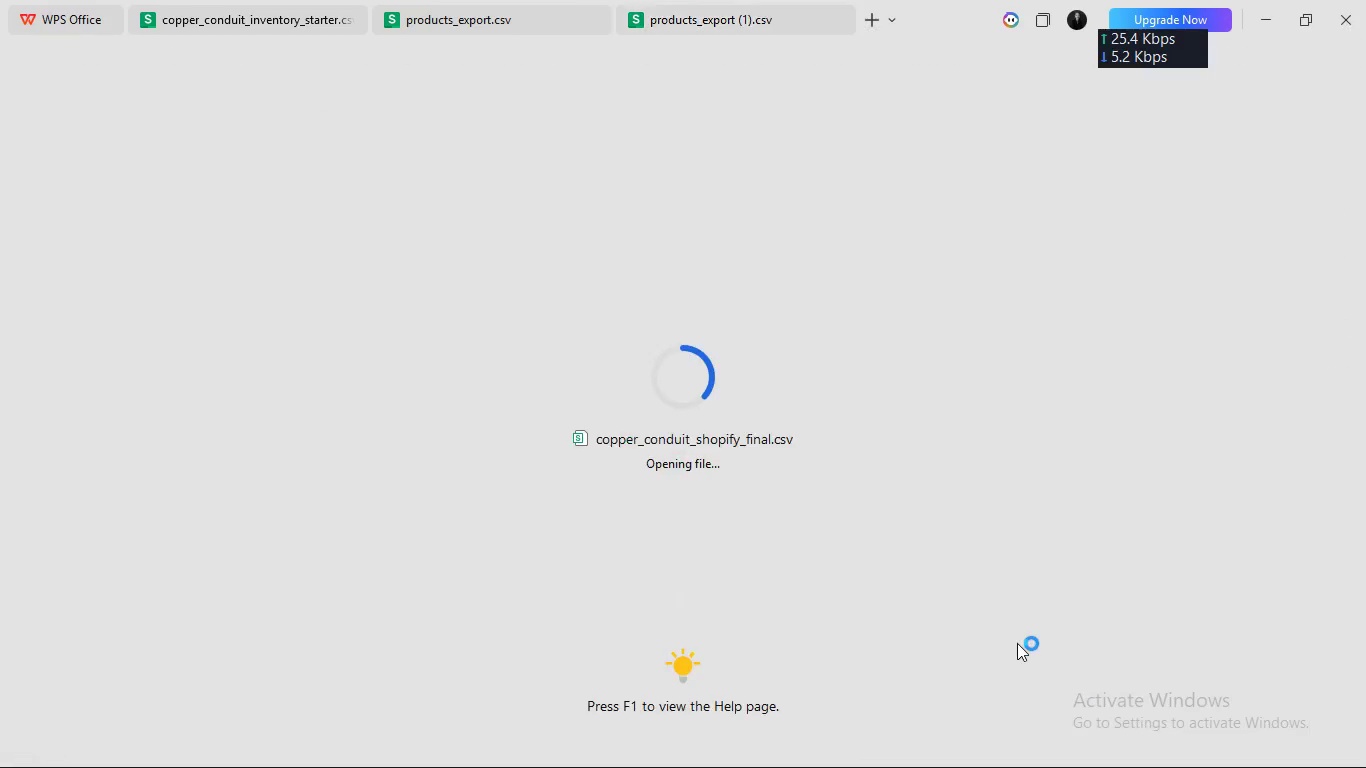 
scroll: coordinate [953, 450], scroll_direction: down, amount: 1.0
 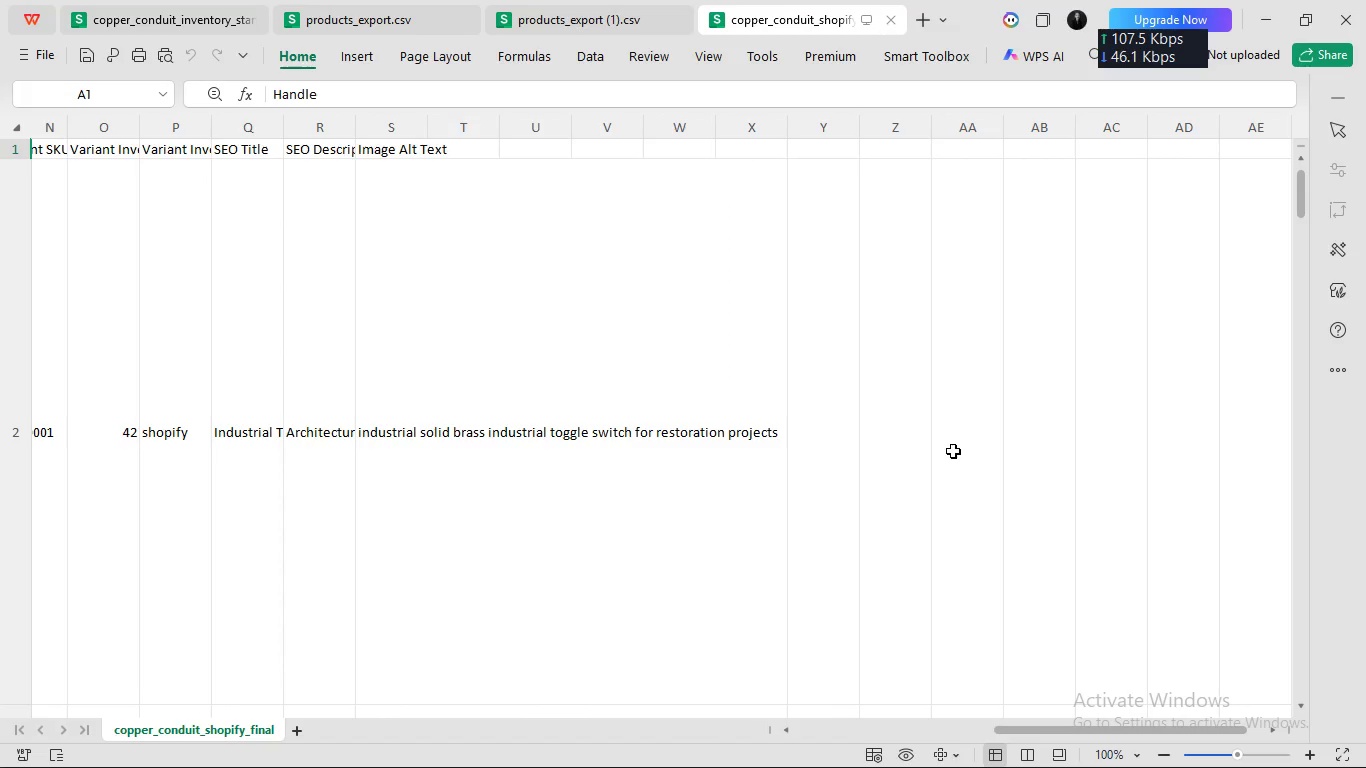 
scroll: coordinate [953, 450], scroll_direction: none, amount: 0.0
 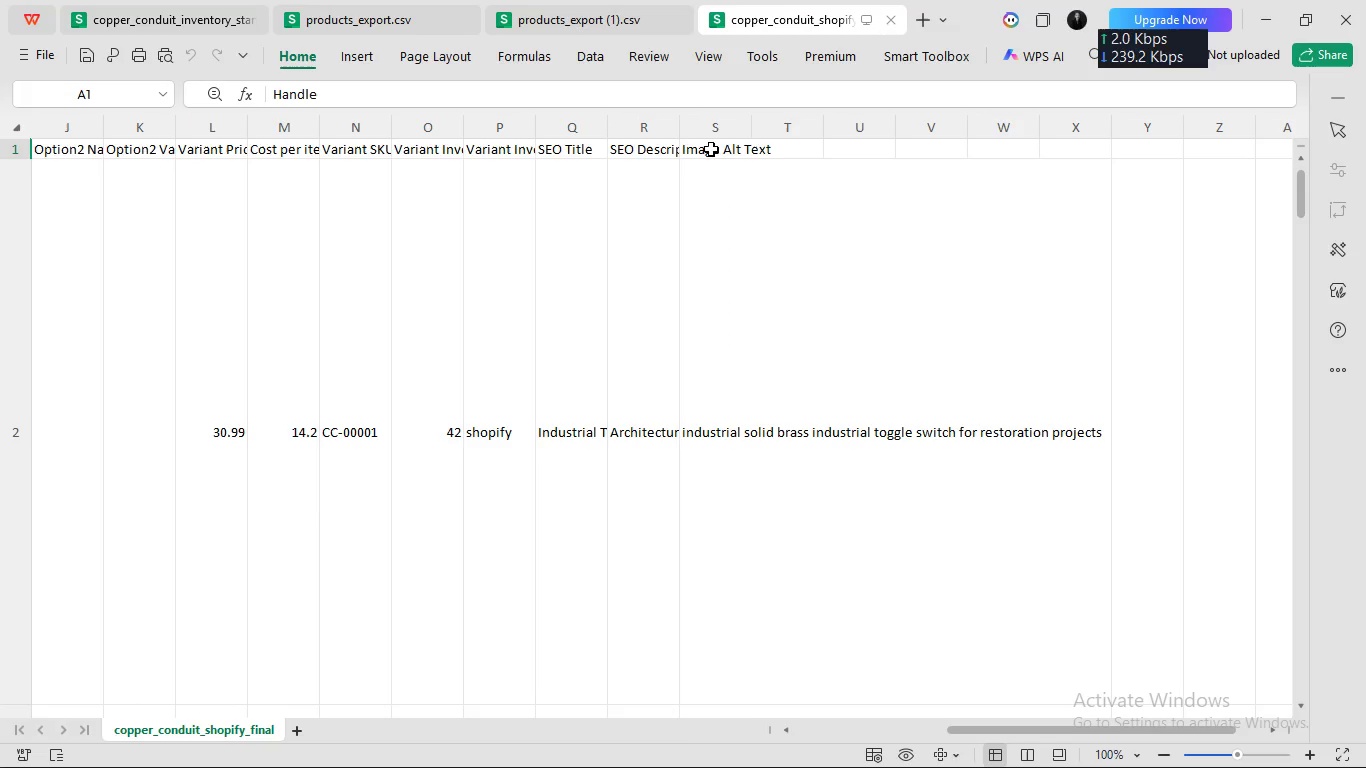 
left_click([723, 148])
 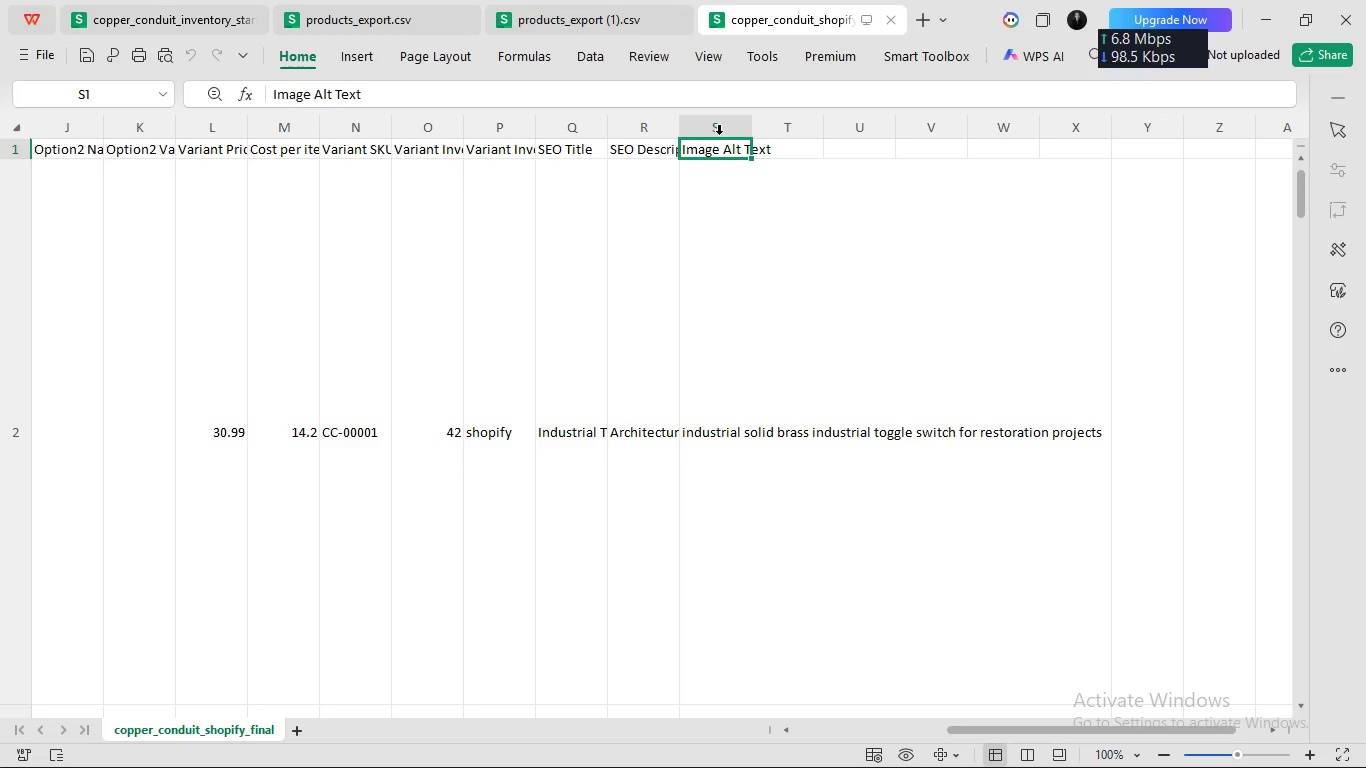 
right_click([719, 145])
 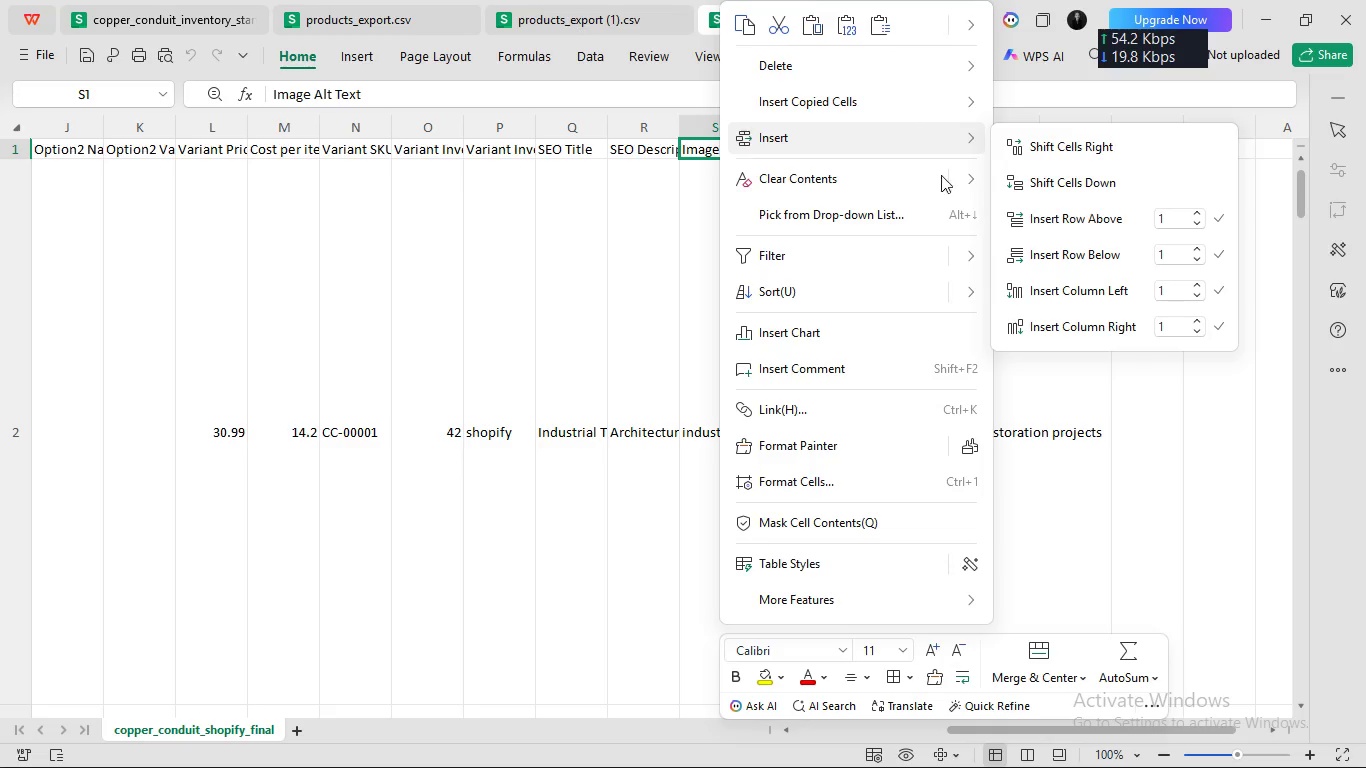 
left_click([1072, 295])
 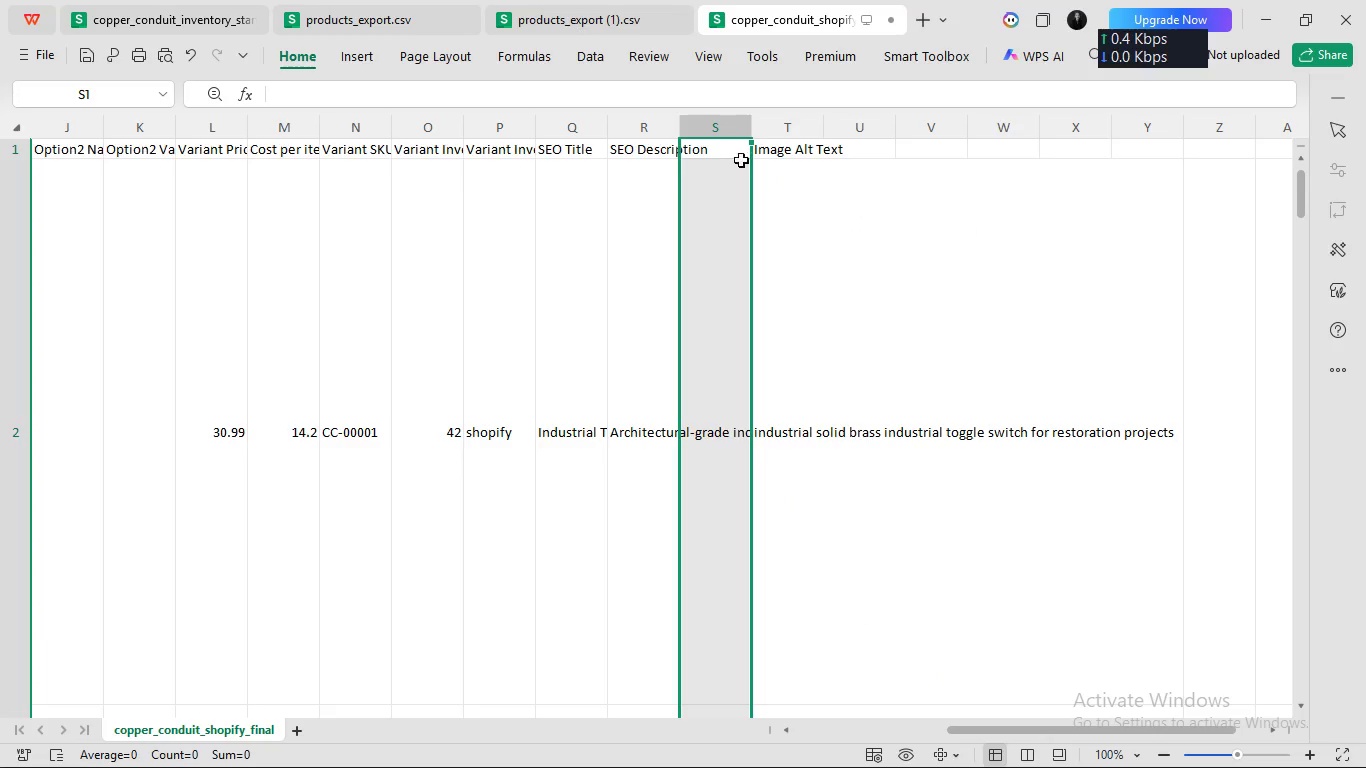 
left_click([729, 151])
 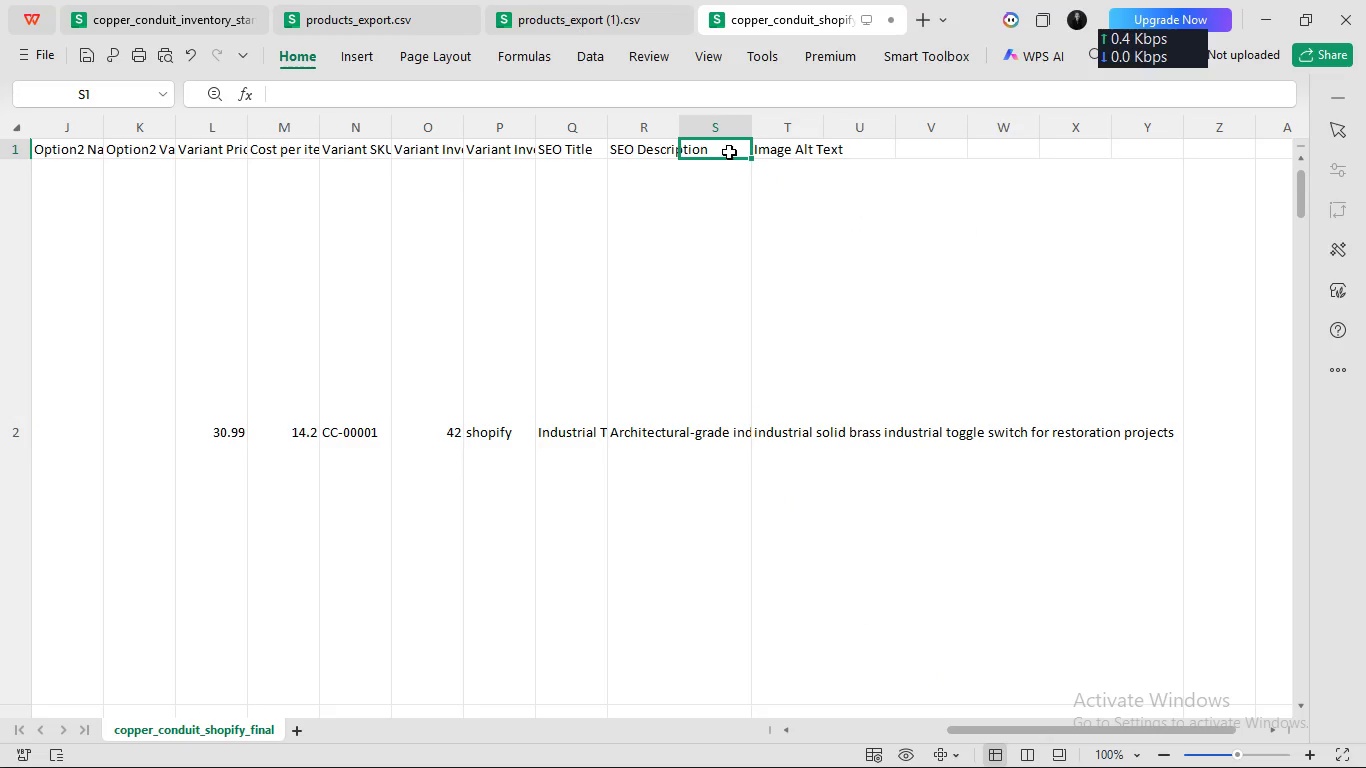 
double_click([729, 151])
 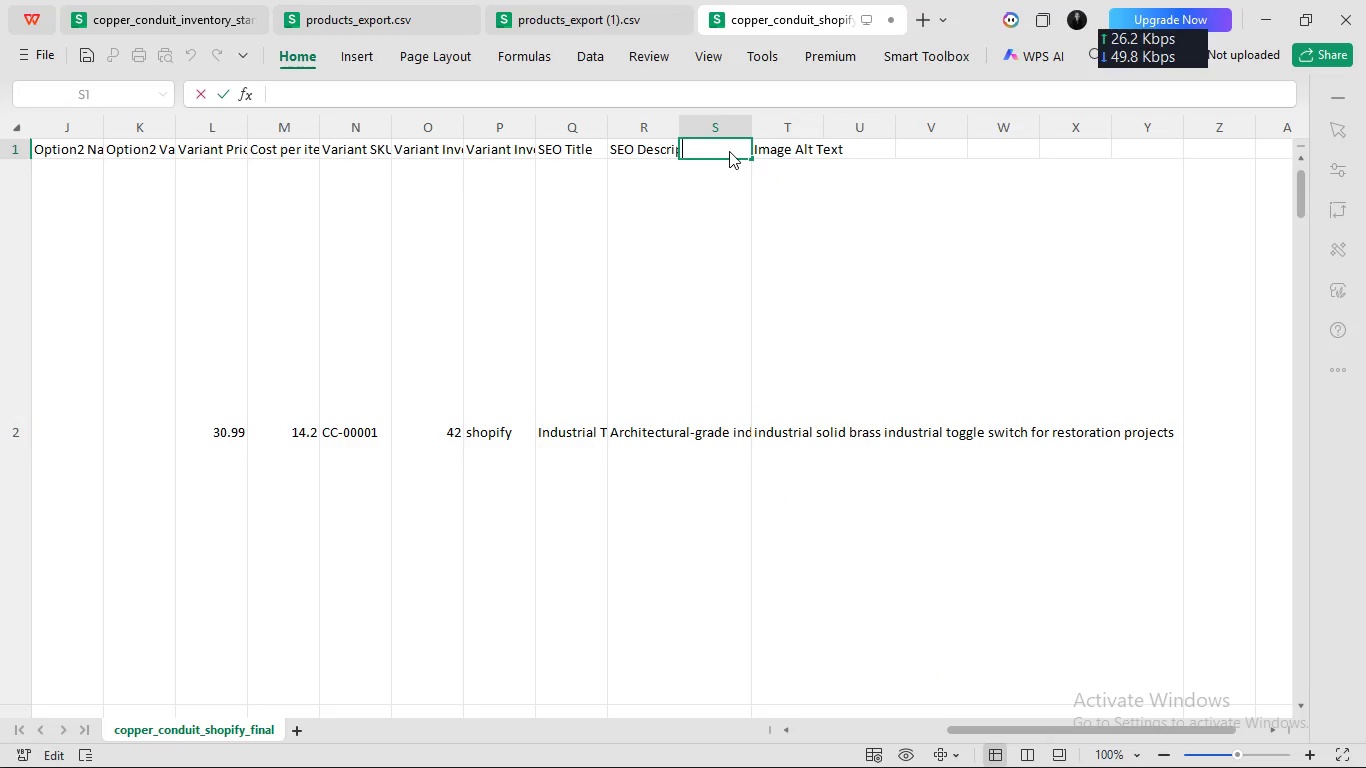 
left_click([729, 151])
 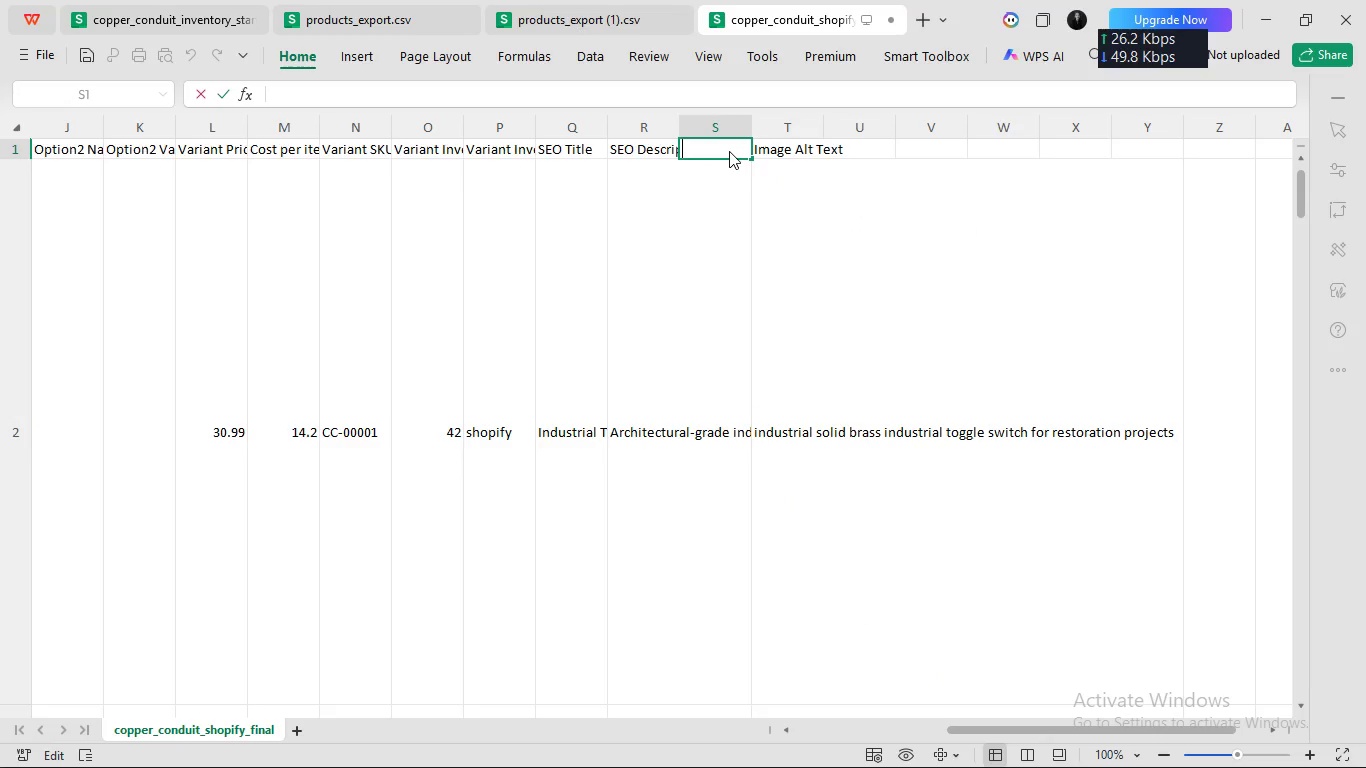 
type(Image Src)
 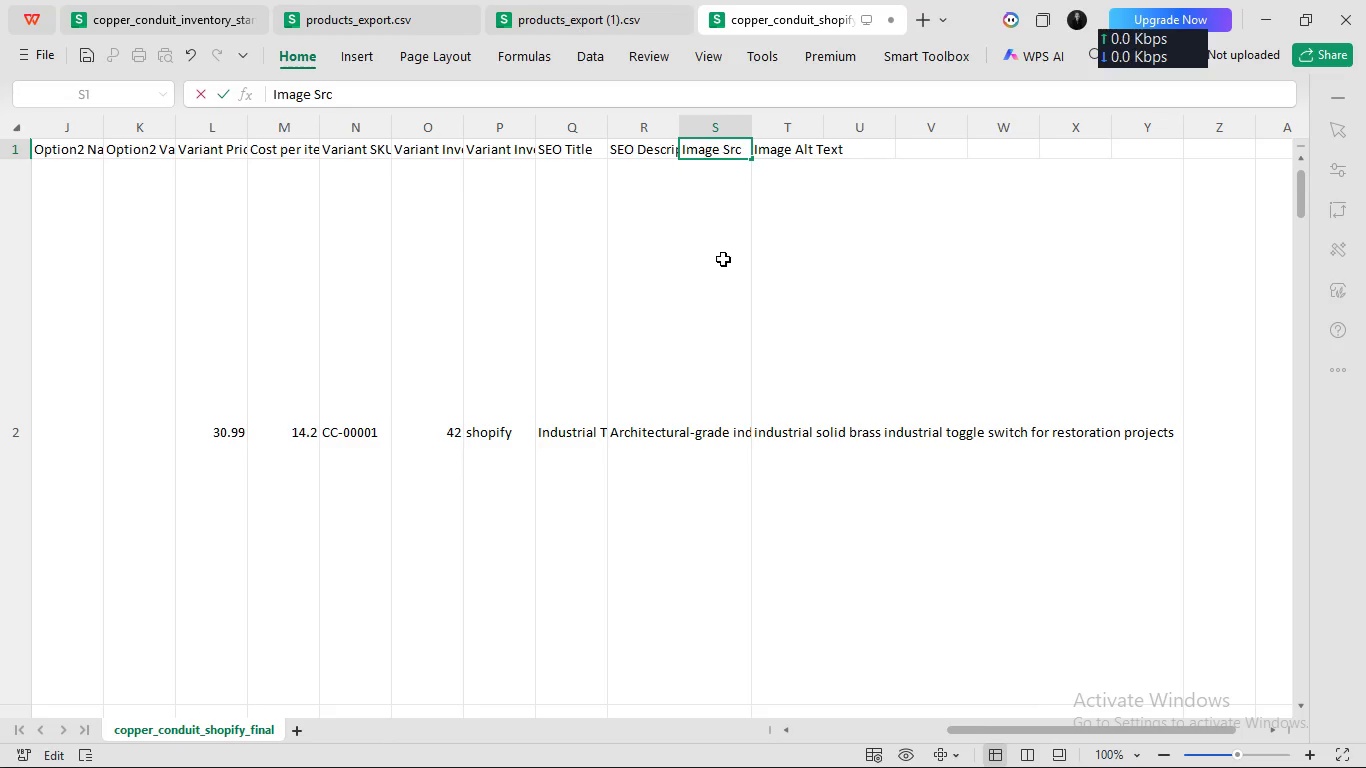 
left_click([723, 258])
 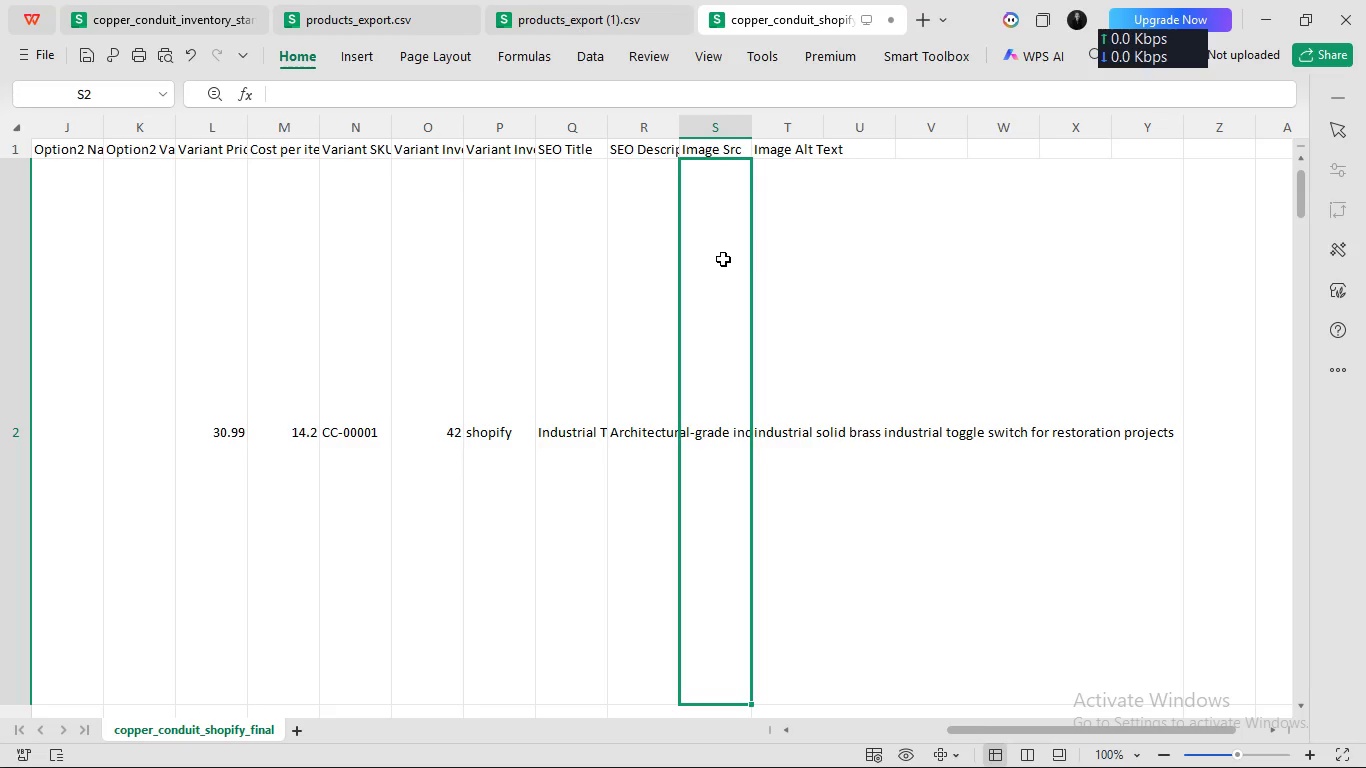 
key(Control+V)
 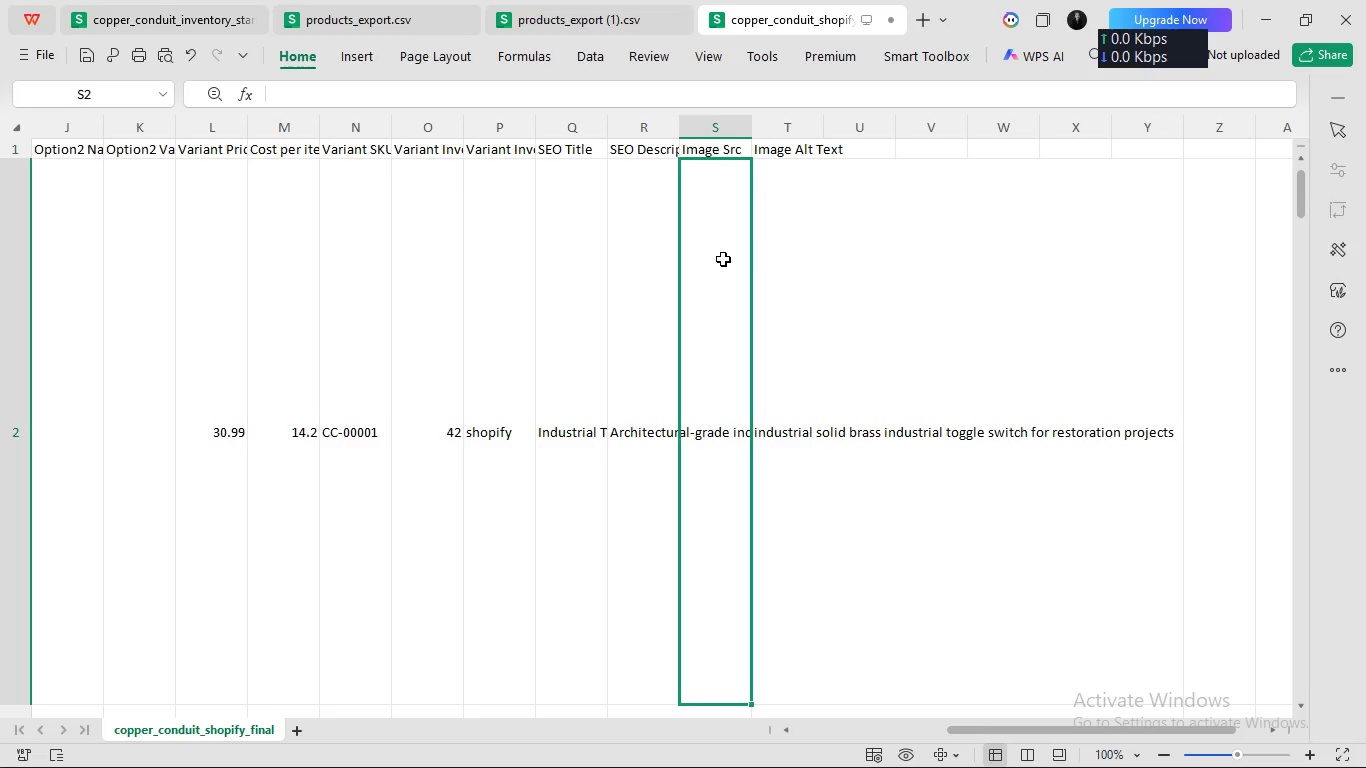 
key(Control+ControlLeft)
 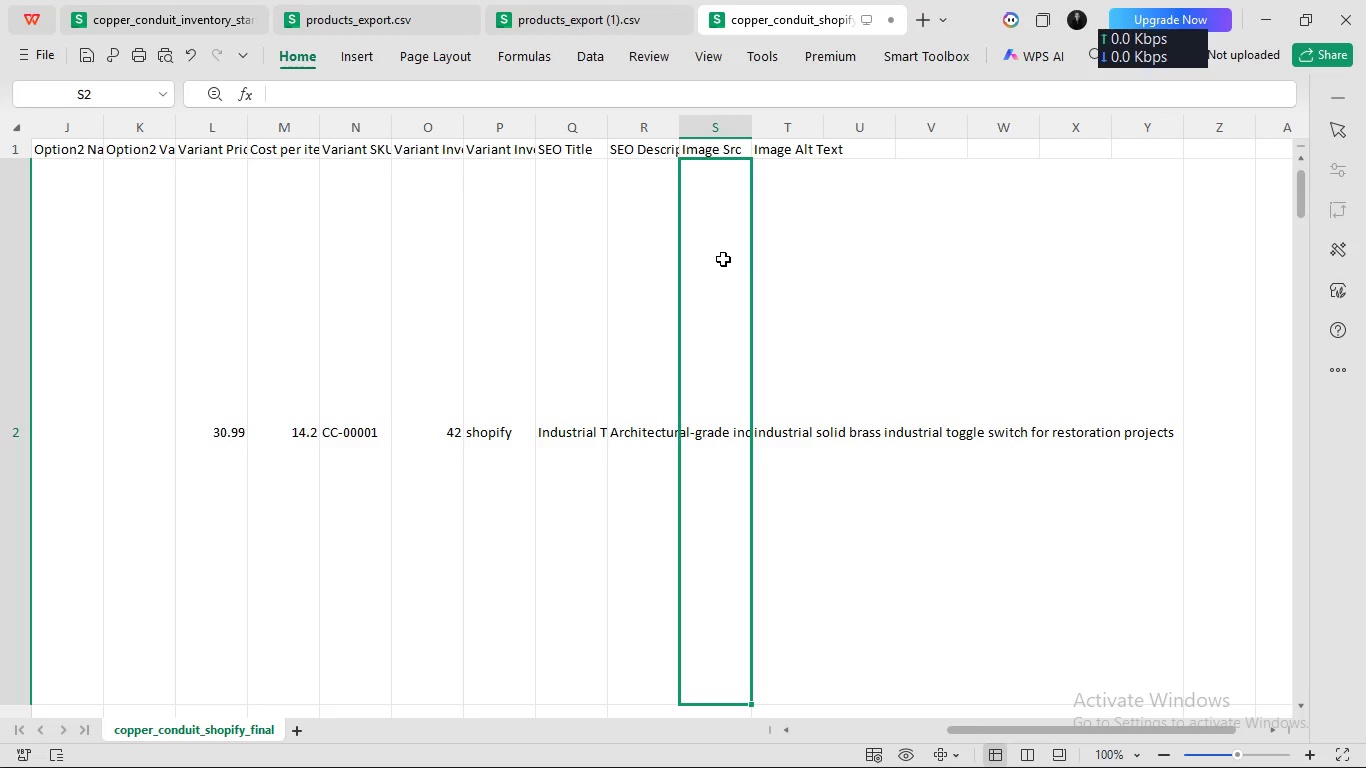 
left_click([723, 258])
 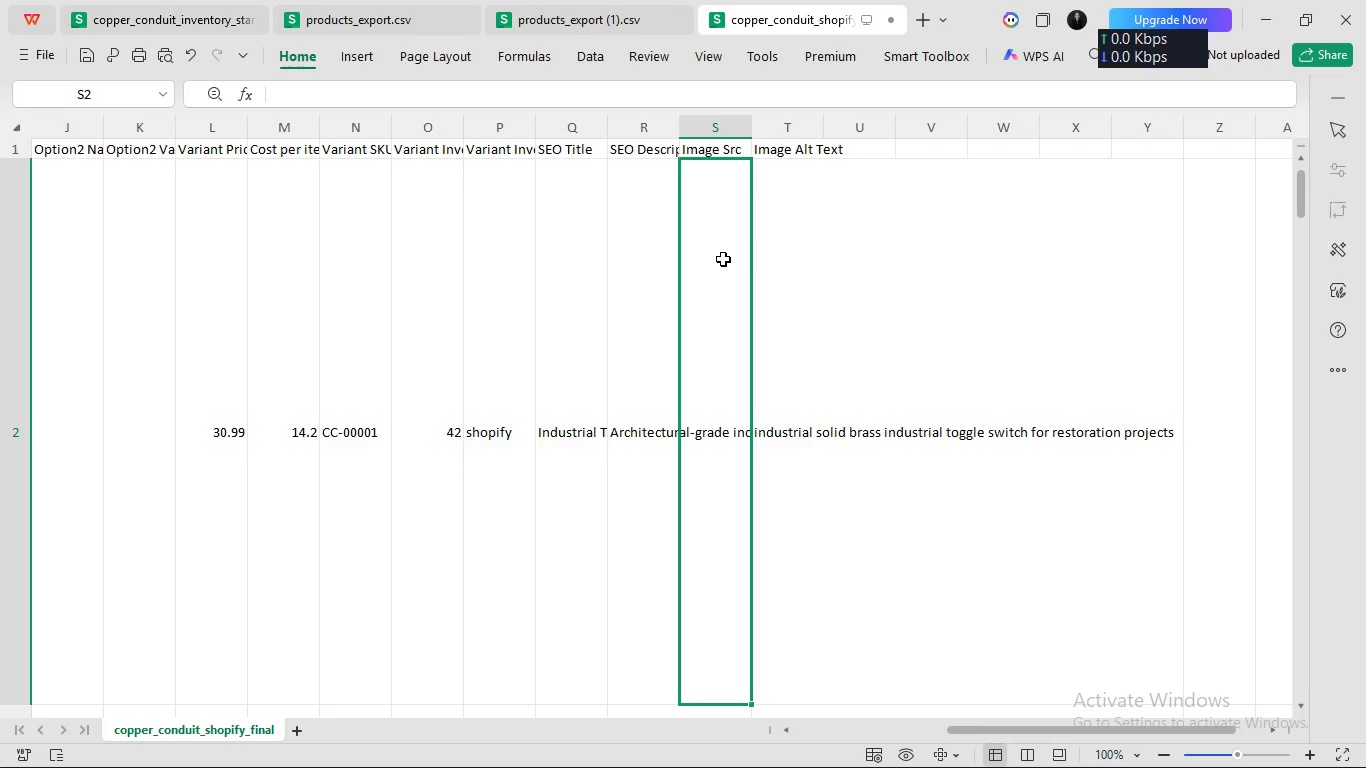 
key(Control+V)
 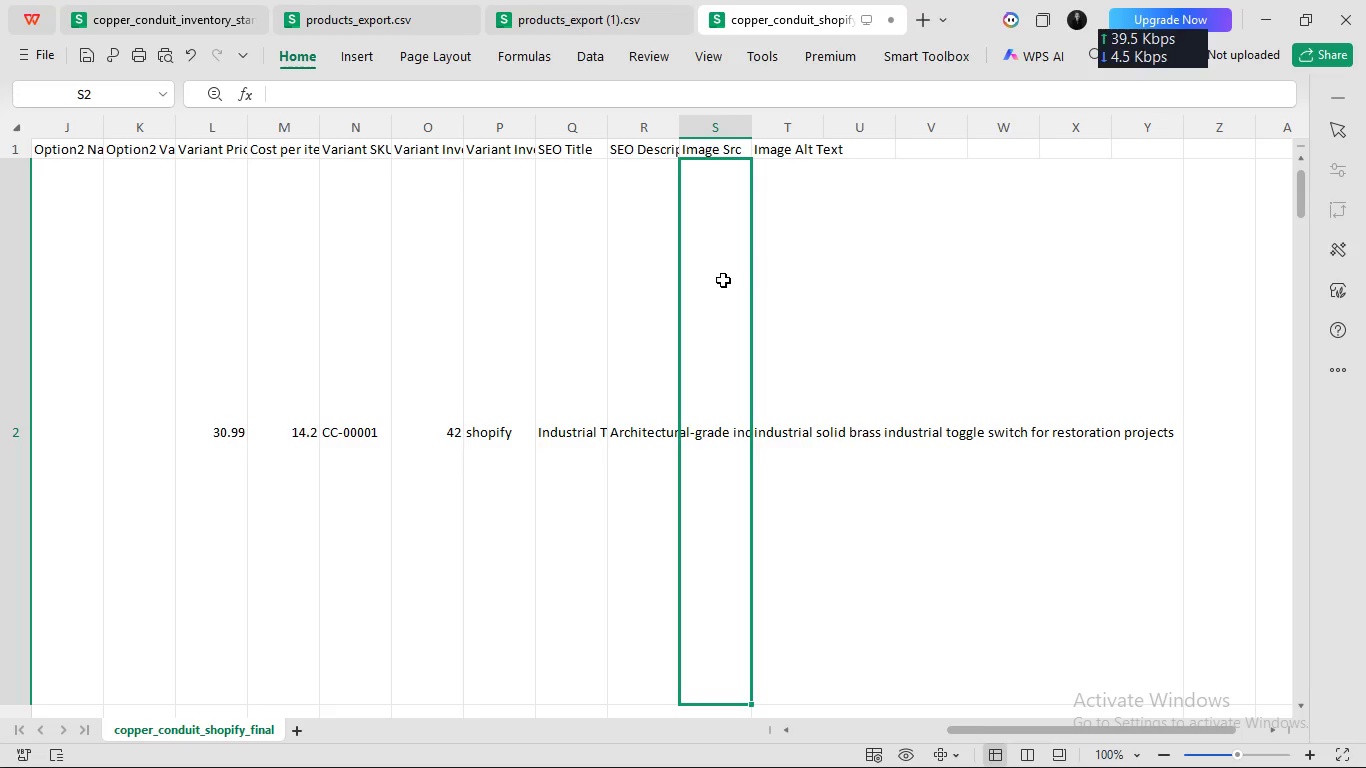 
double_click([723, 279])
 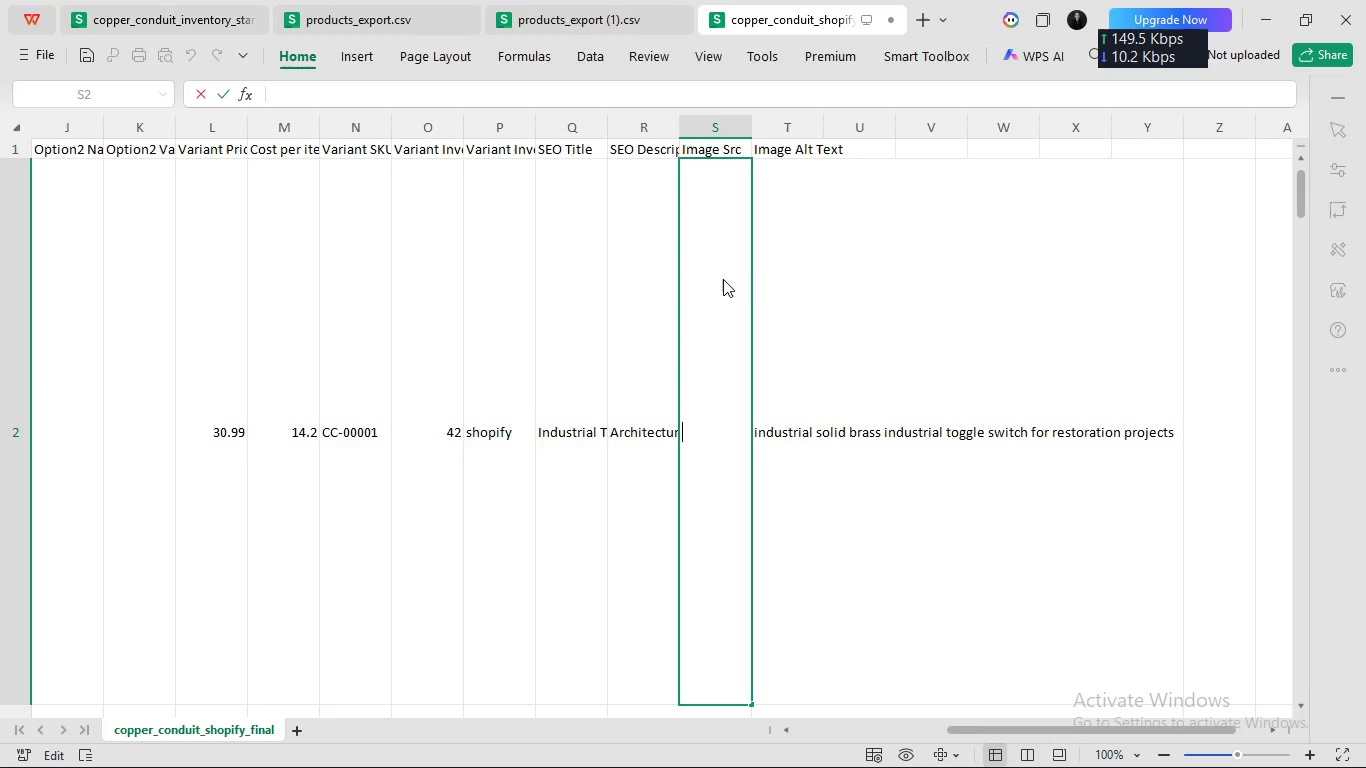 
key(Meta+V)
 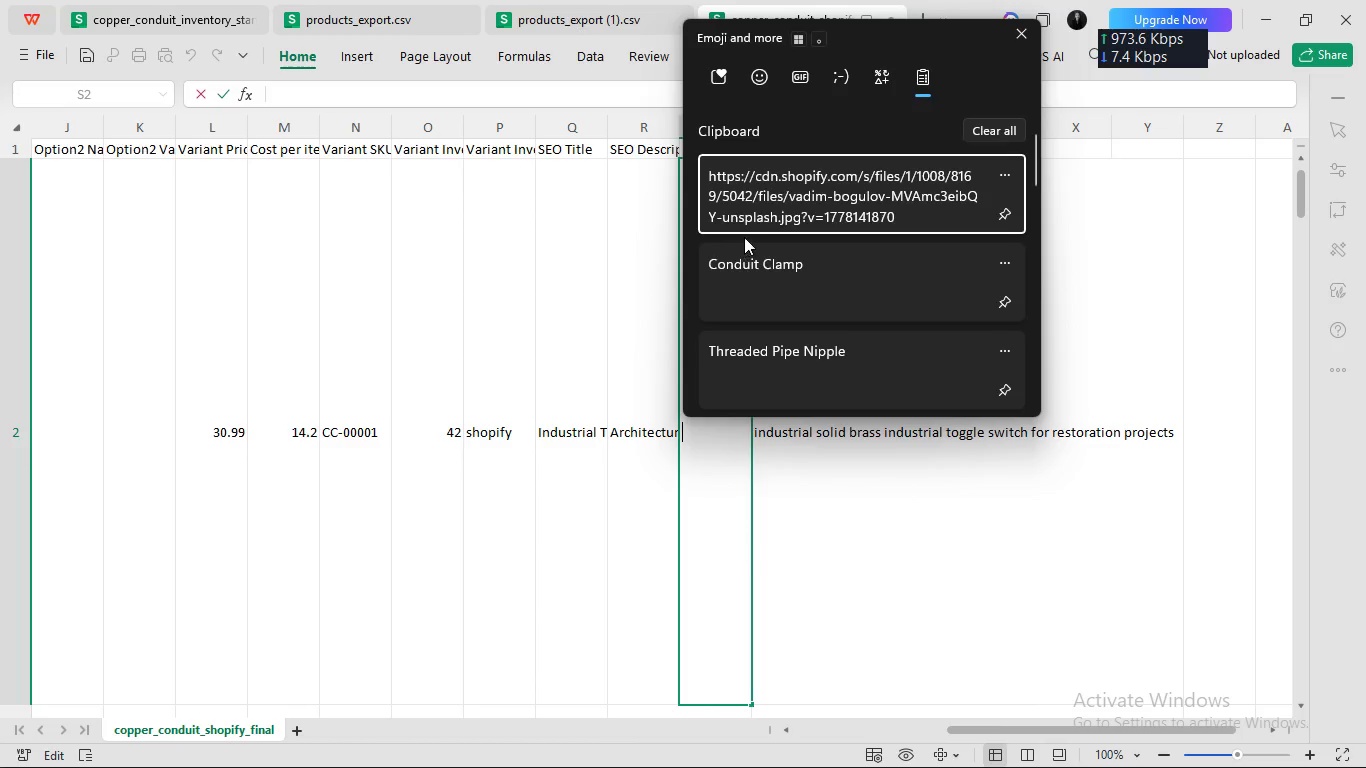 
left_click([766, 211])
 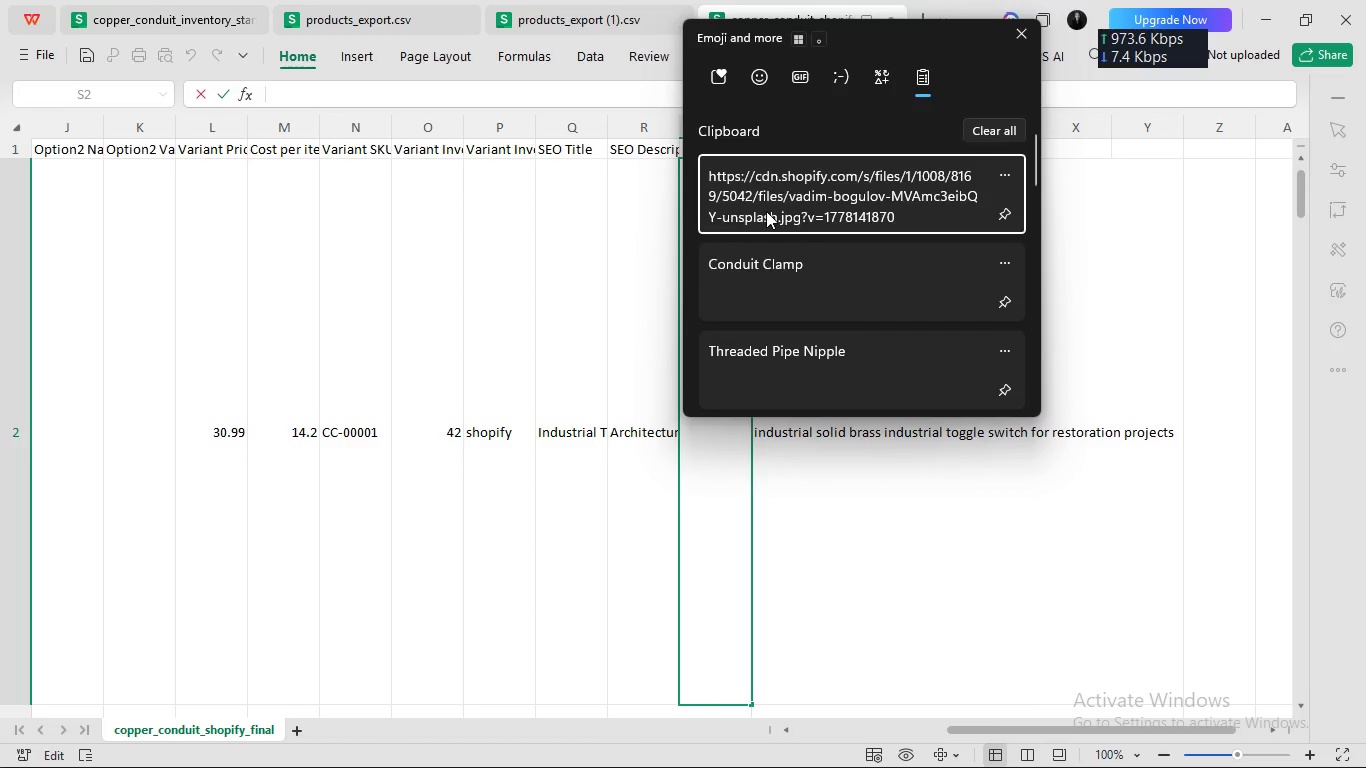 
key(Control+ControlLeft)
 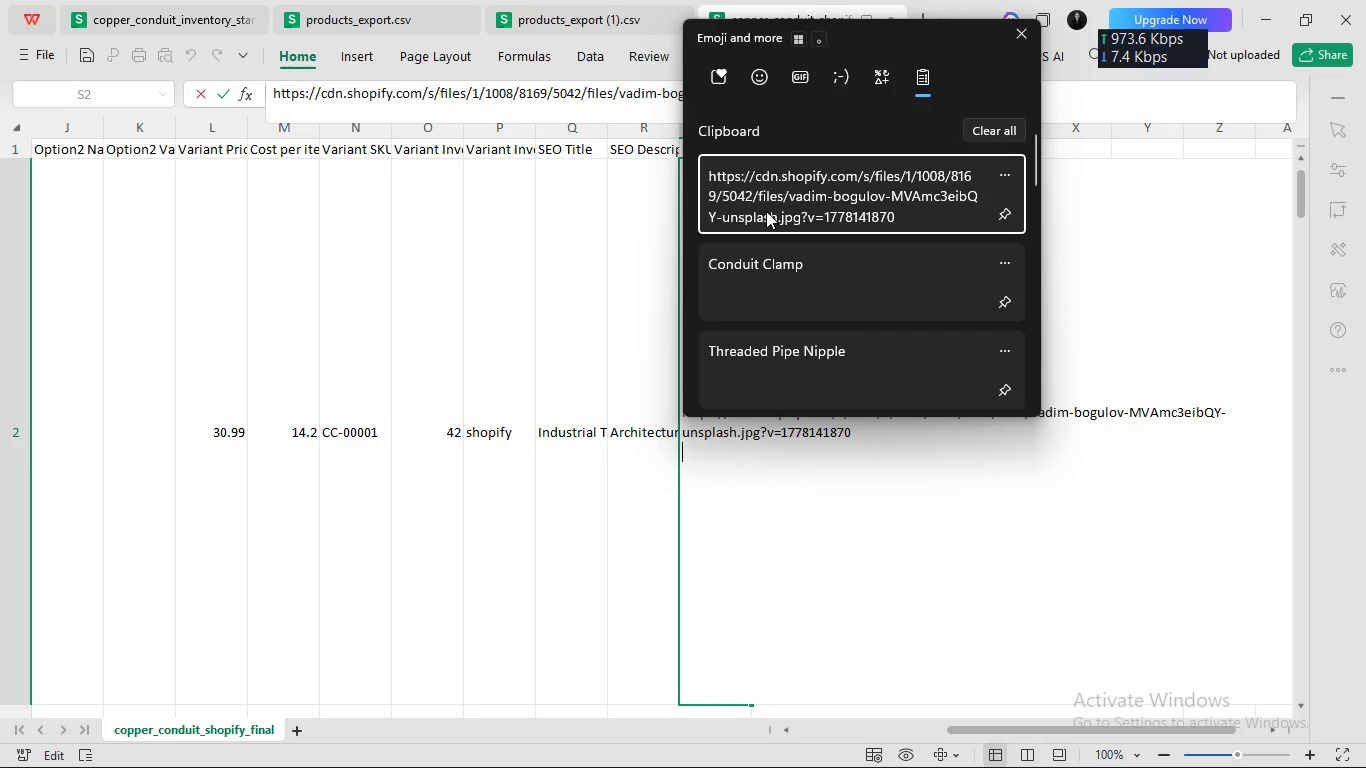 
key(Control+V)
 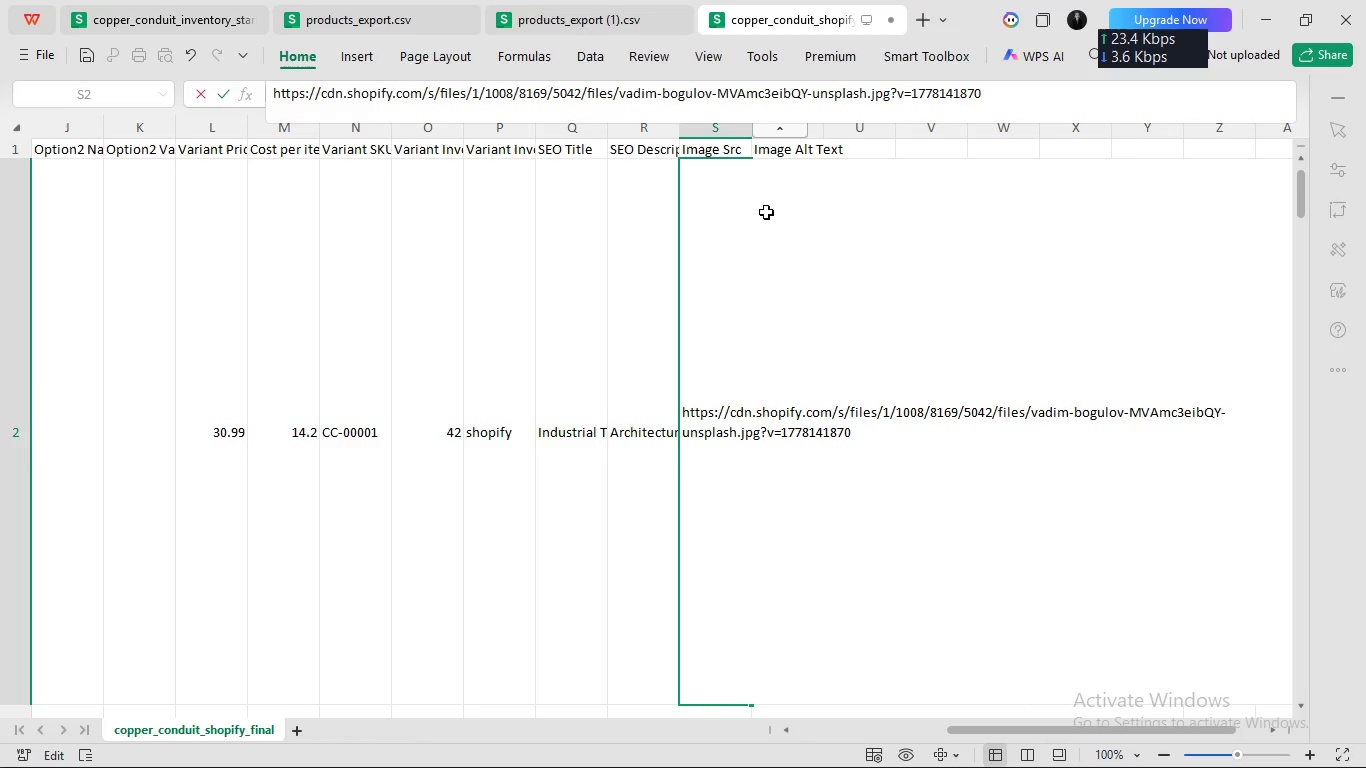 
key(Enter)
 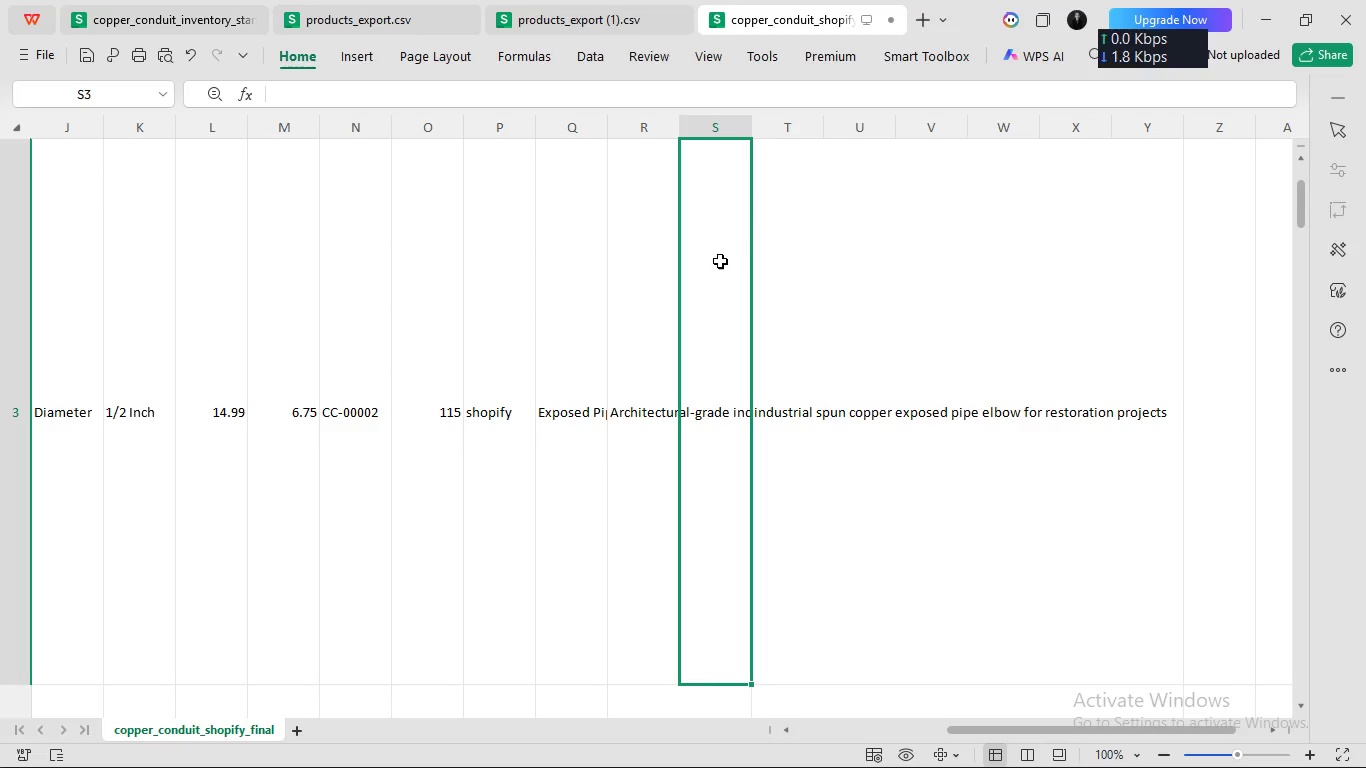 
scroll: coordinate [719, 261], scroll_direction: up, amount: 9.0
 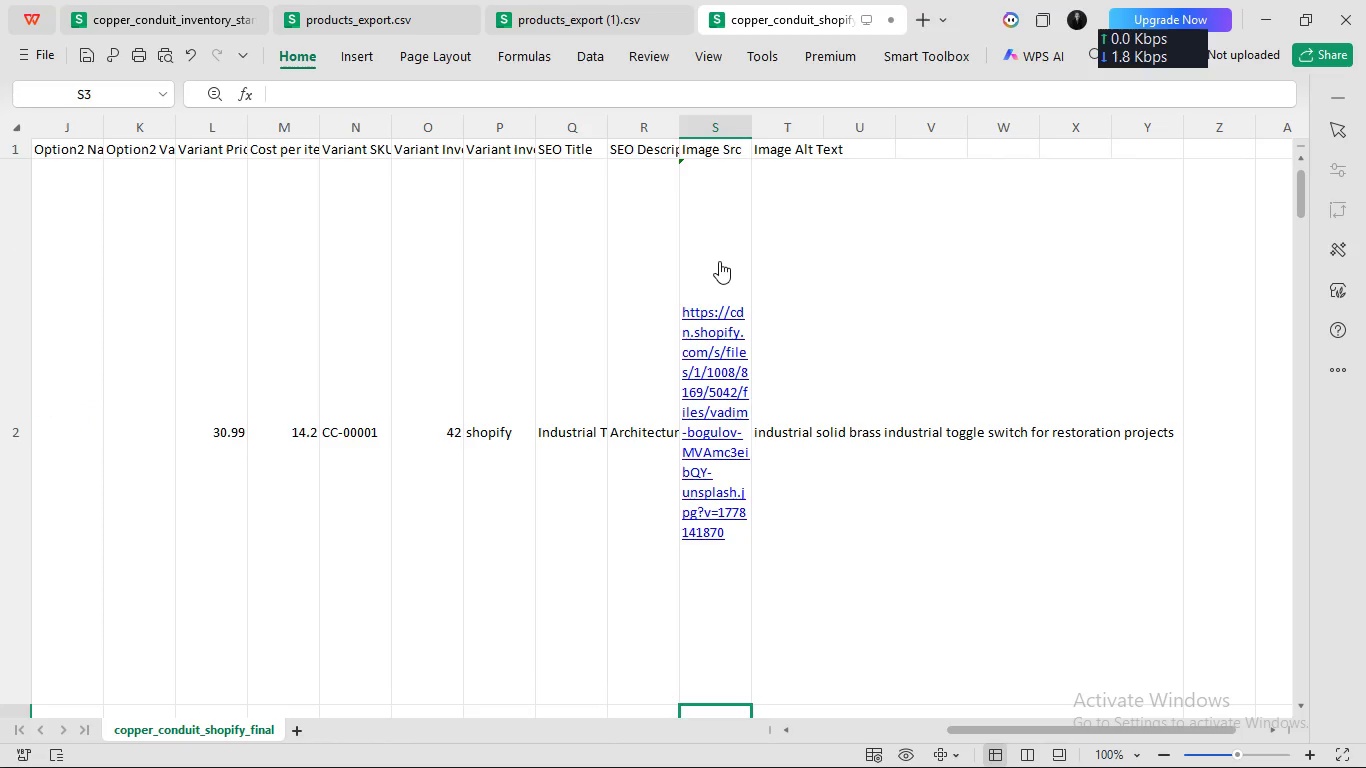 
left_click([719, 261])
 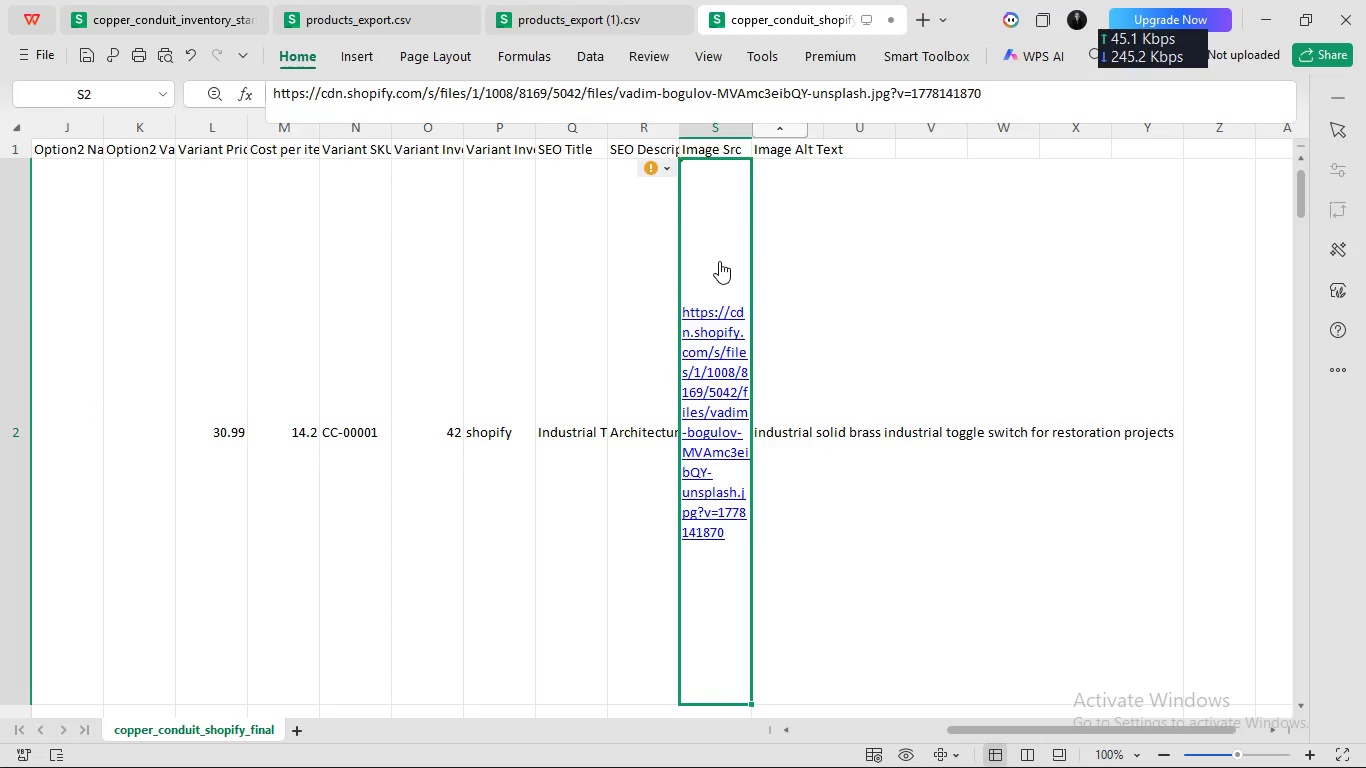 
scroll: coordinate [719, 261], scroll_direction: down, amount: 1.0
 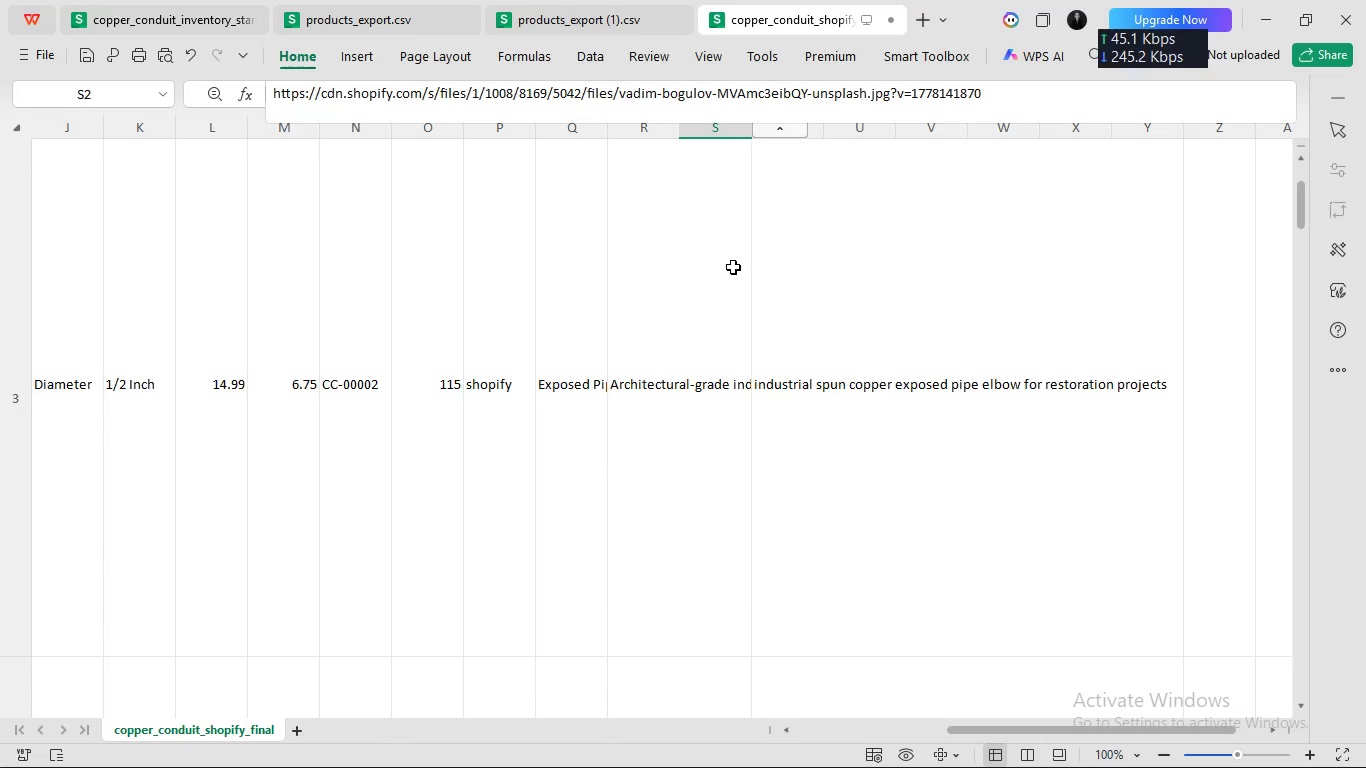 
scroll: coordinate [733, 266], scroll_direction: none, amount: 0.0
 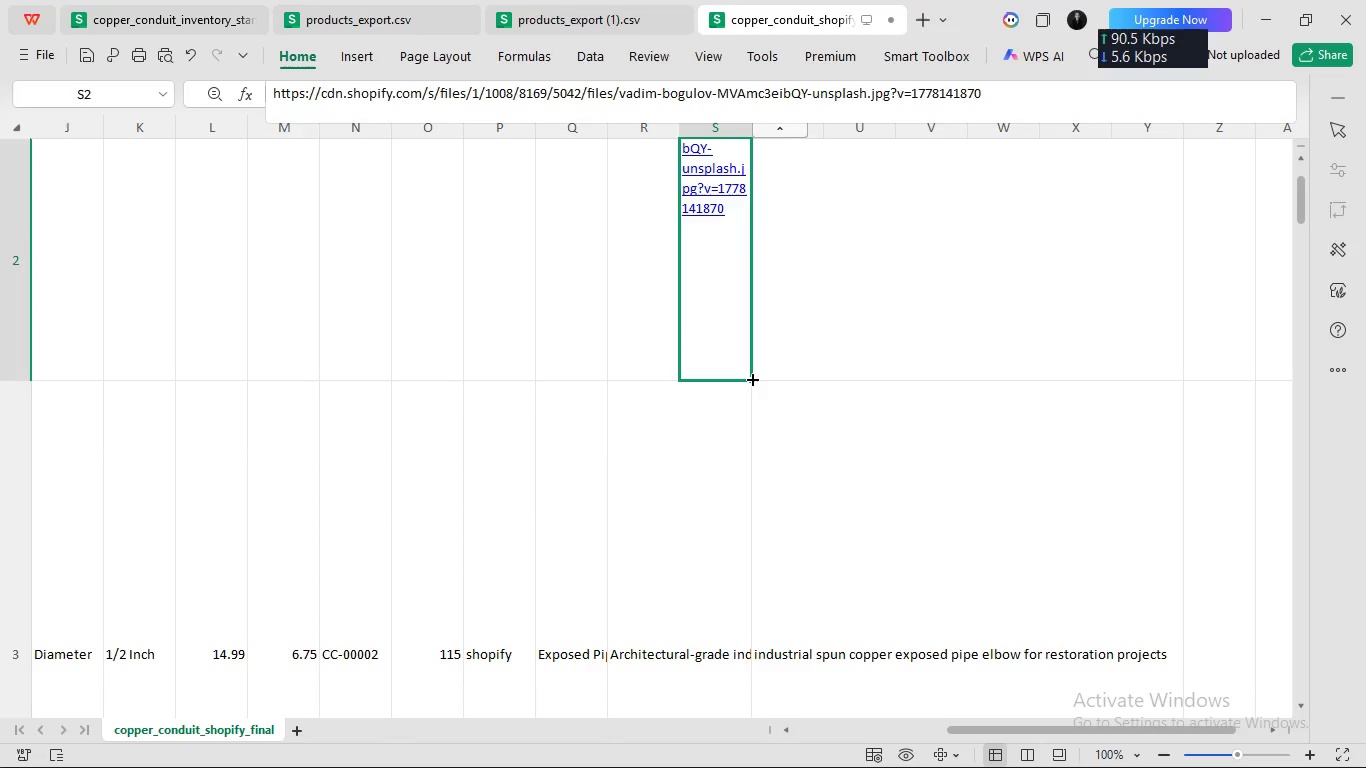 
left_click_drag(start_coordinate=[753, 380], to_coordinate=[743, 290])
 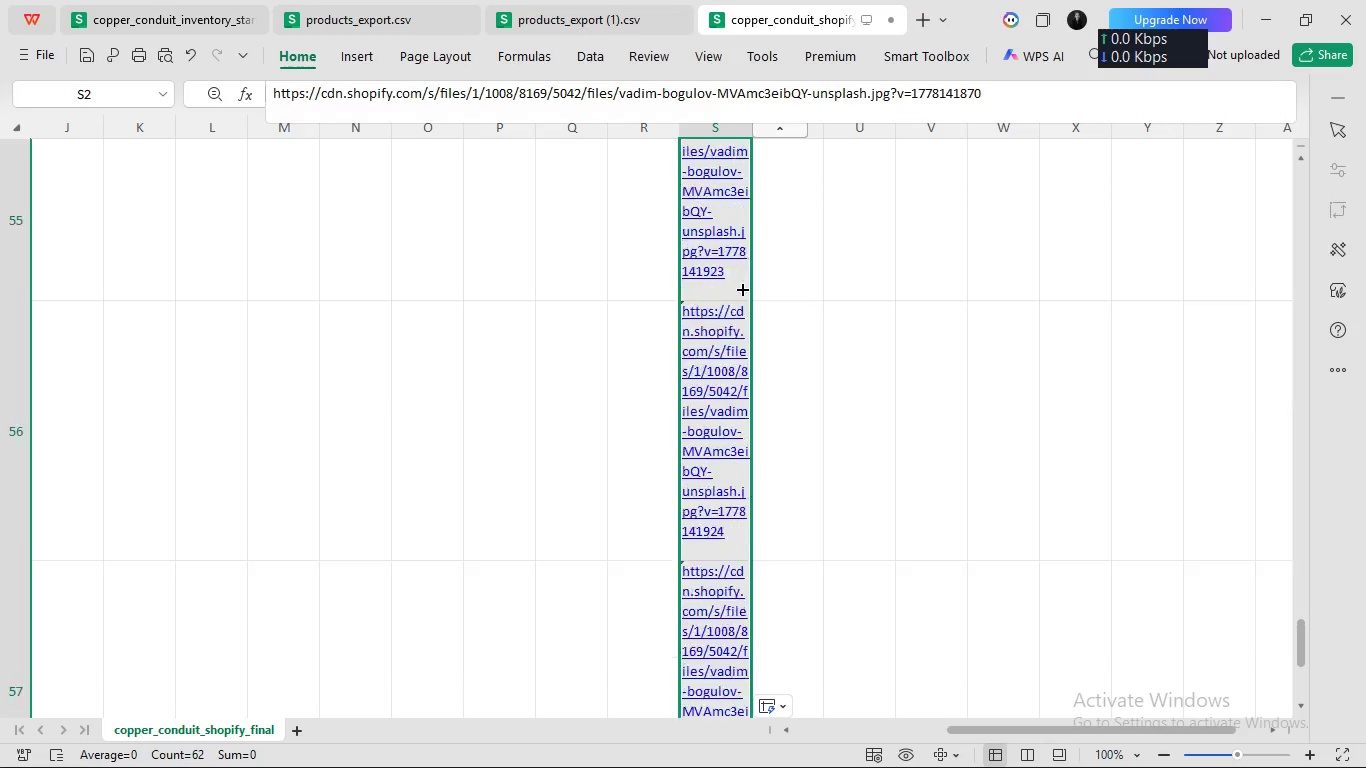 
key(Control+ControlLeft)
 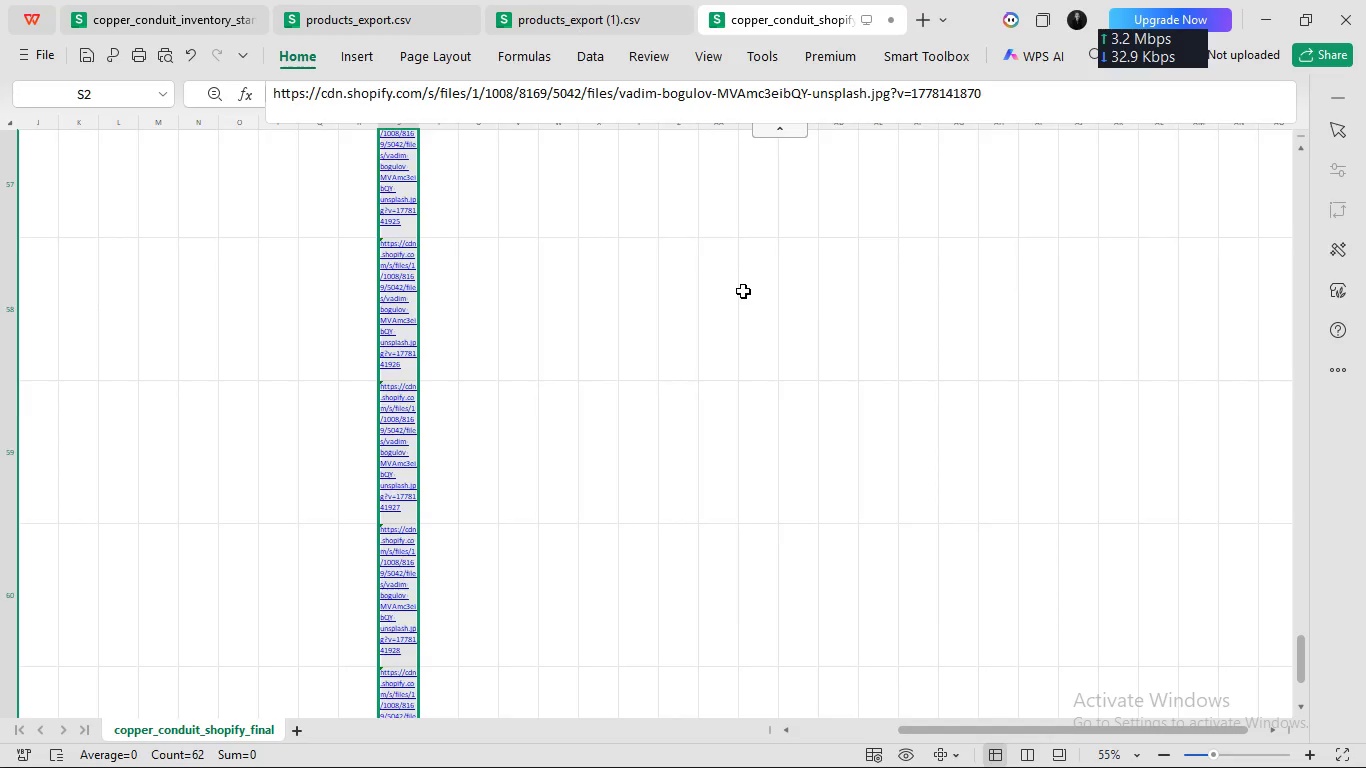 
scroll: coordinate [743, 290], scroll_direction: down, amount: 22.0
 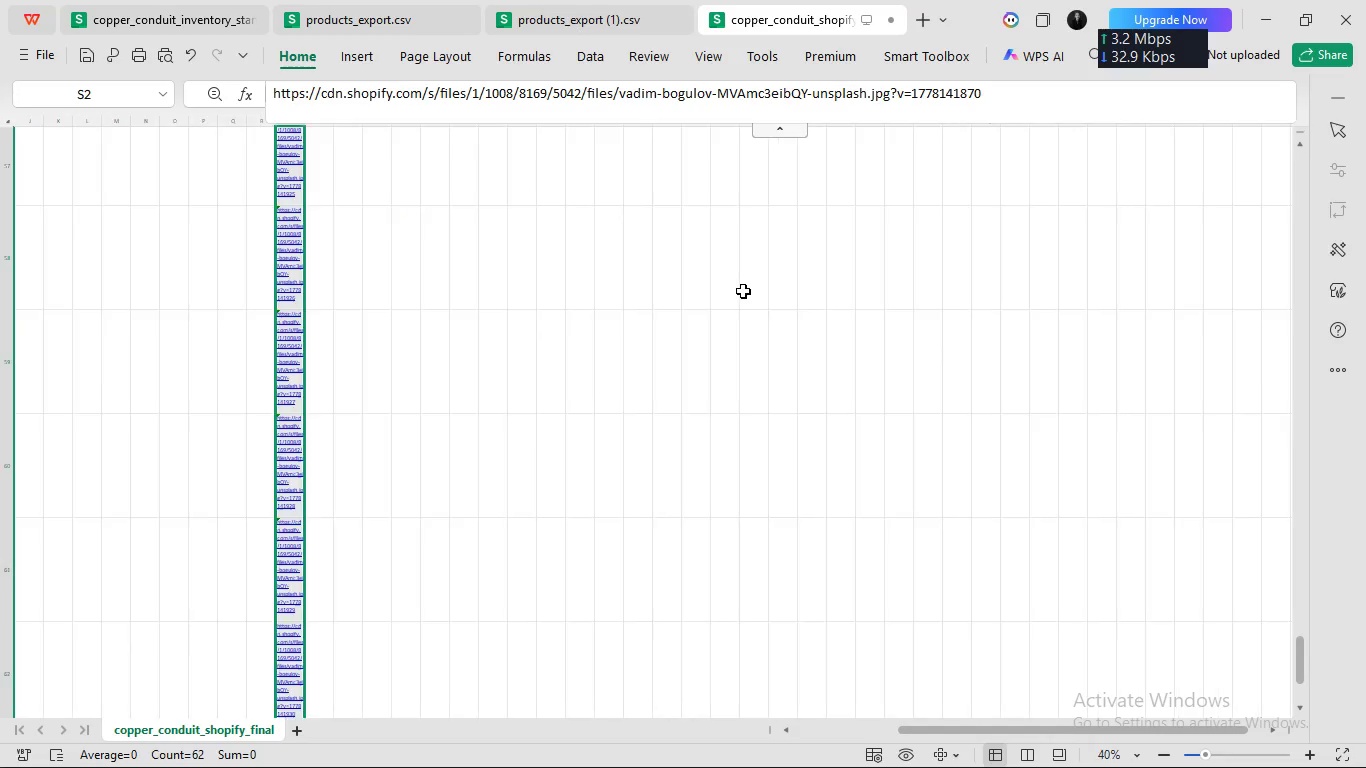 
key(Control+ControlLeft)
 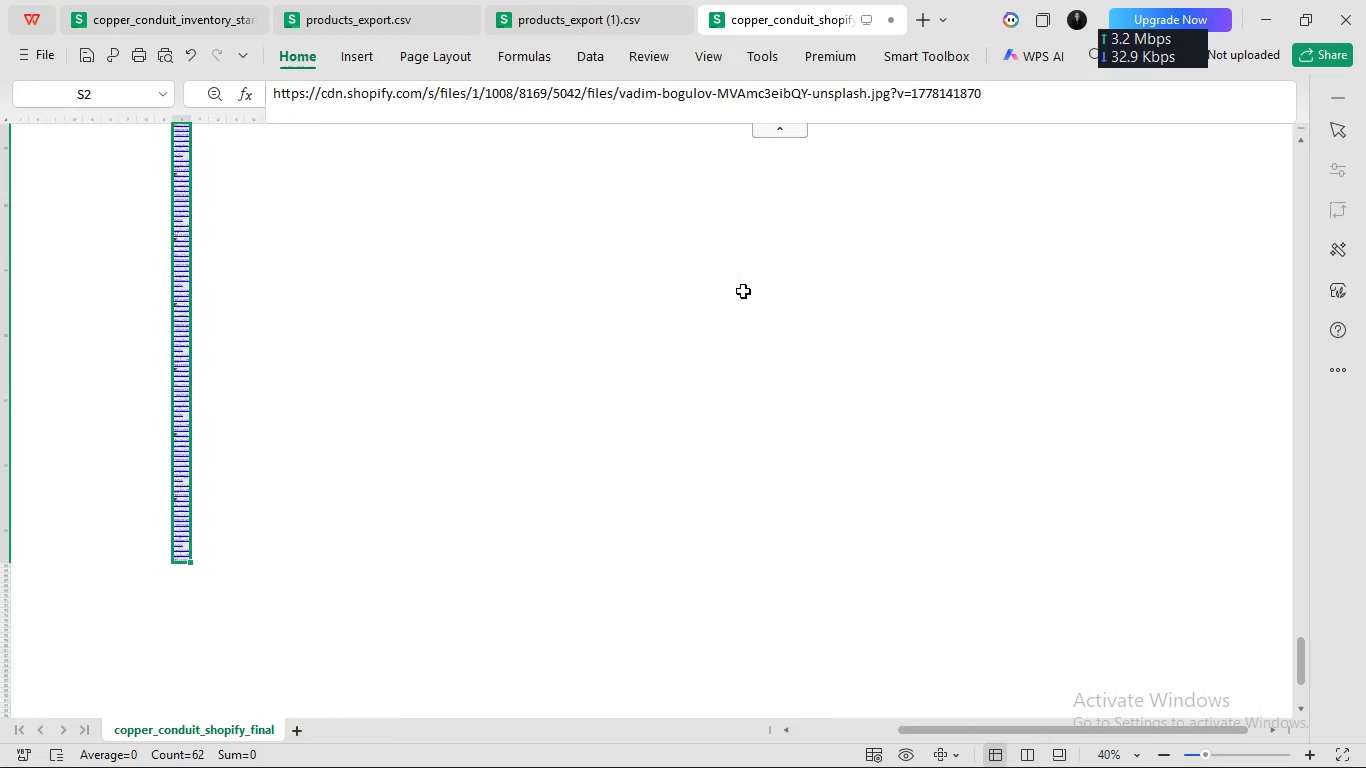 
scroll: coordinate [743, 290], scroll_direction: up, amount: 3.0
 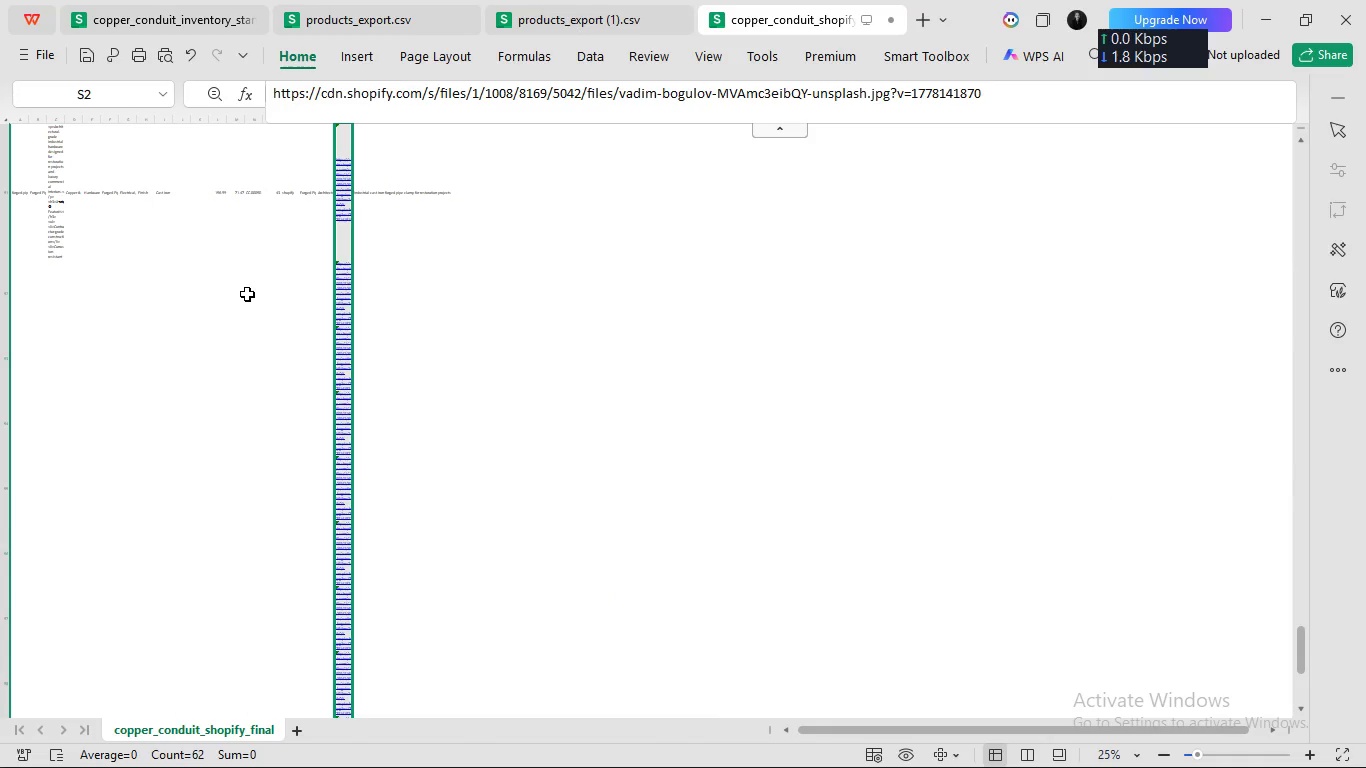 
left_click_drag(start_coordinate=[247, 293], to_coordinate=[666, 767])
 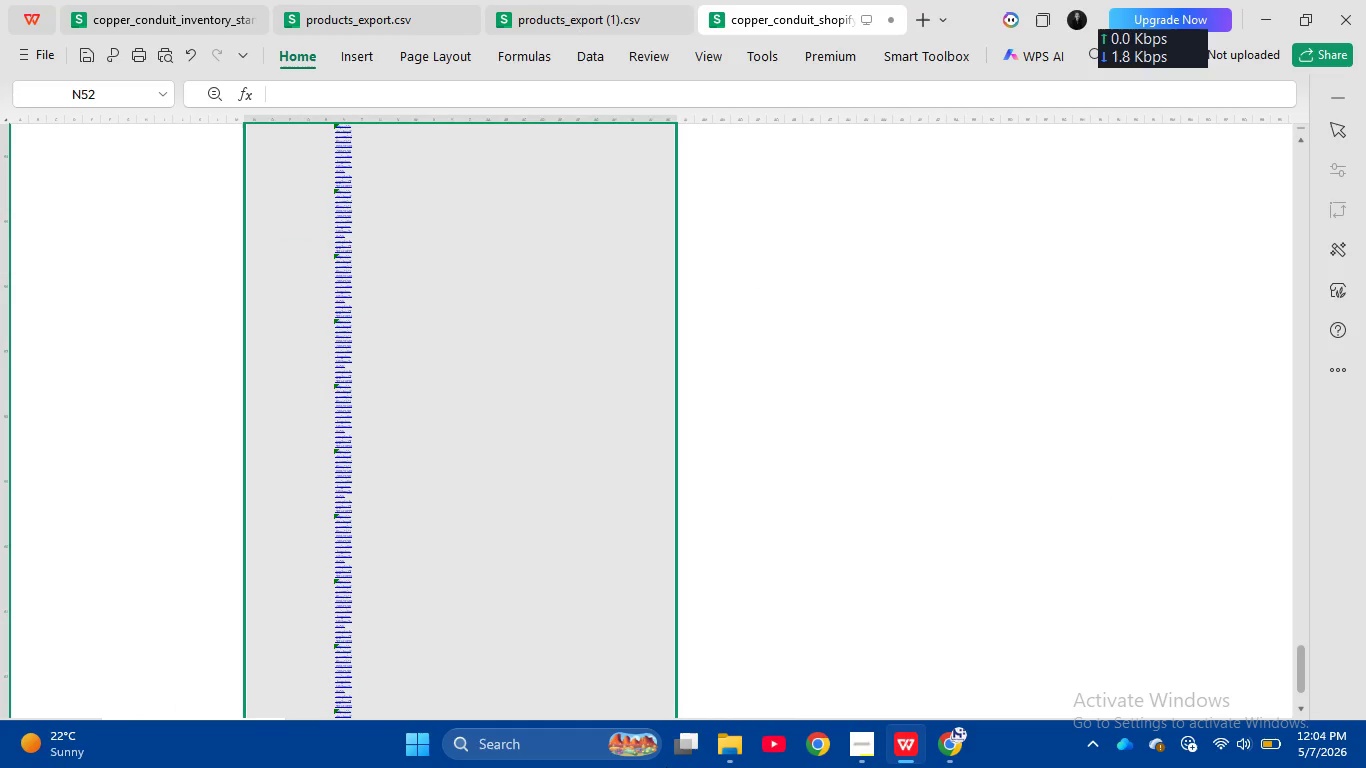 
key(Backspace)
 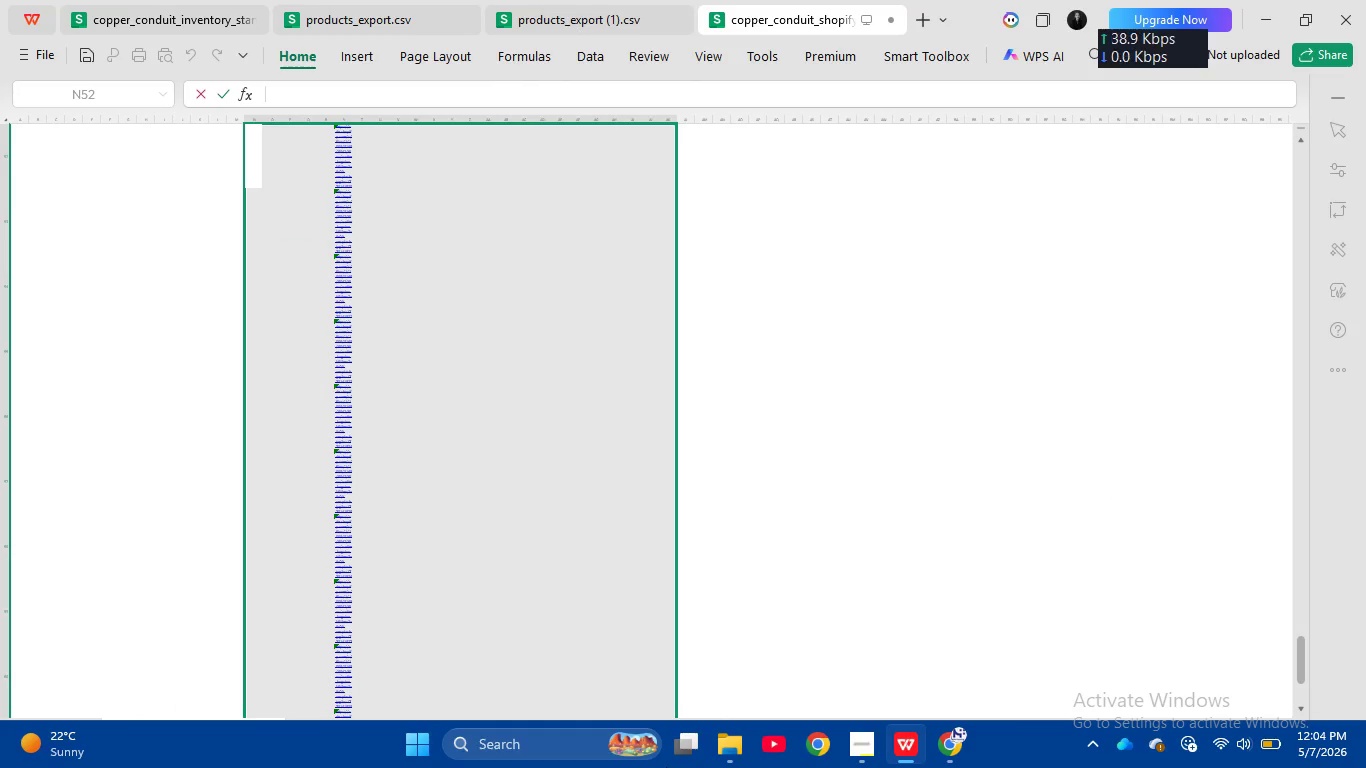 
key(Delete)
 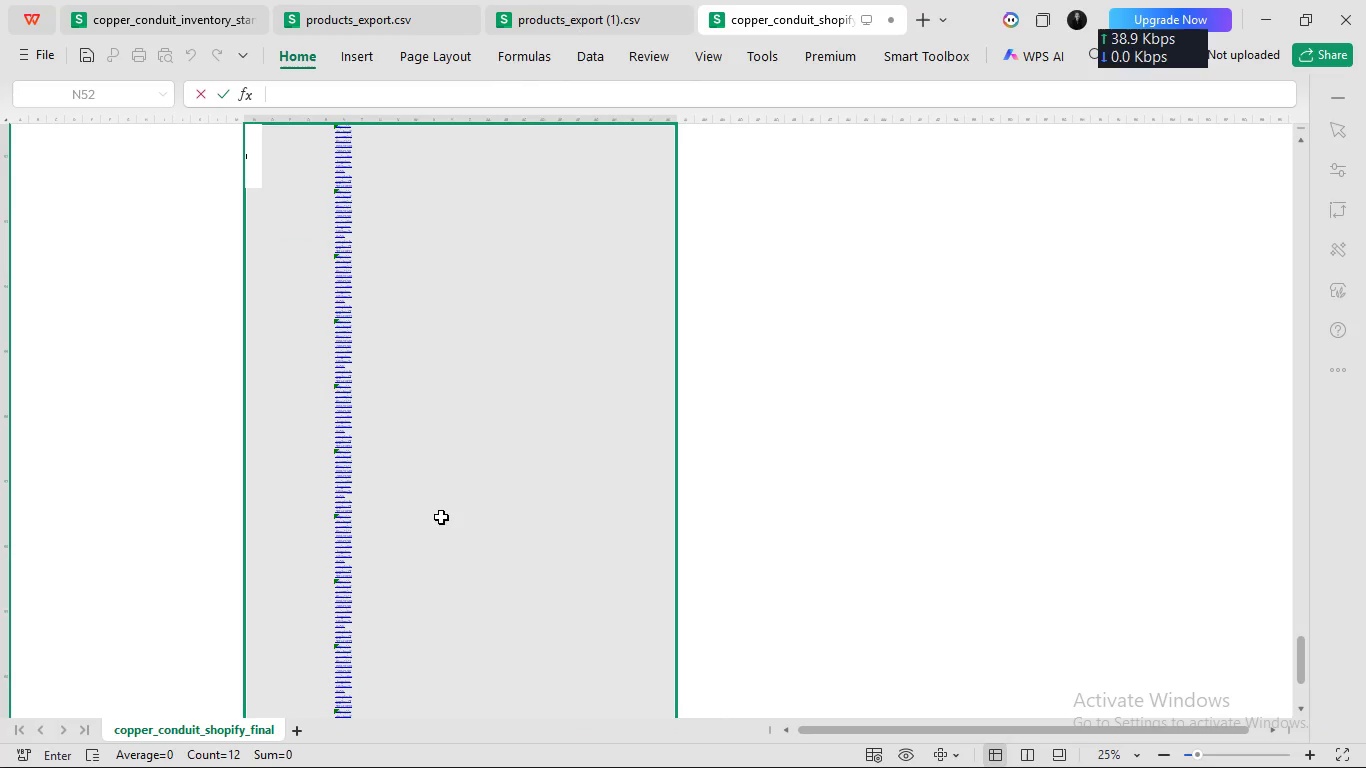 
scroll: coordinate [441, 516], scroll_direction: down, amount: 7.0
 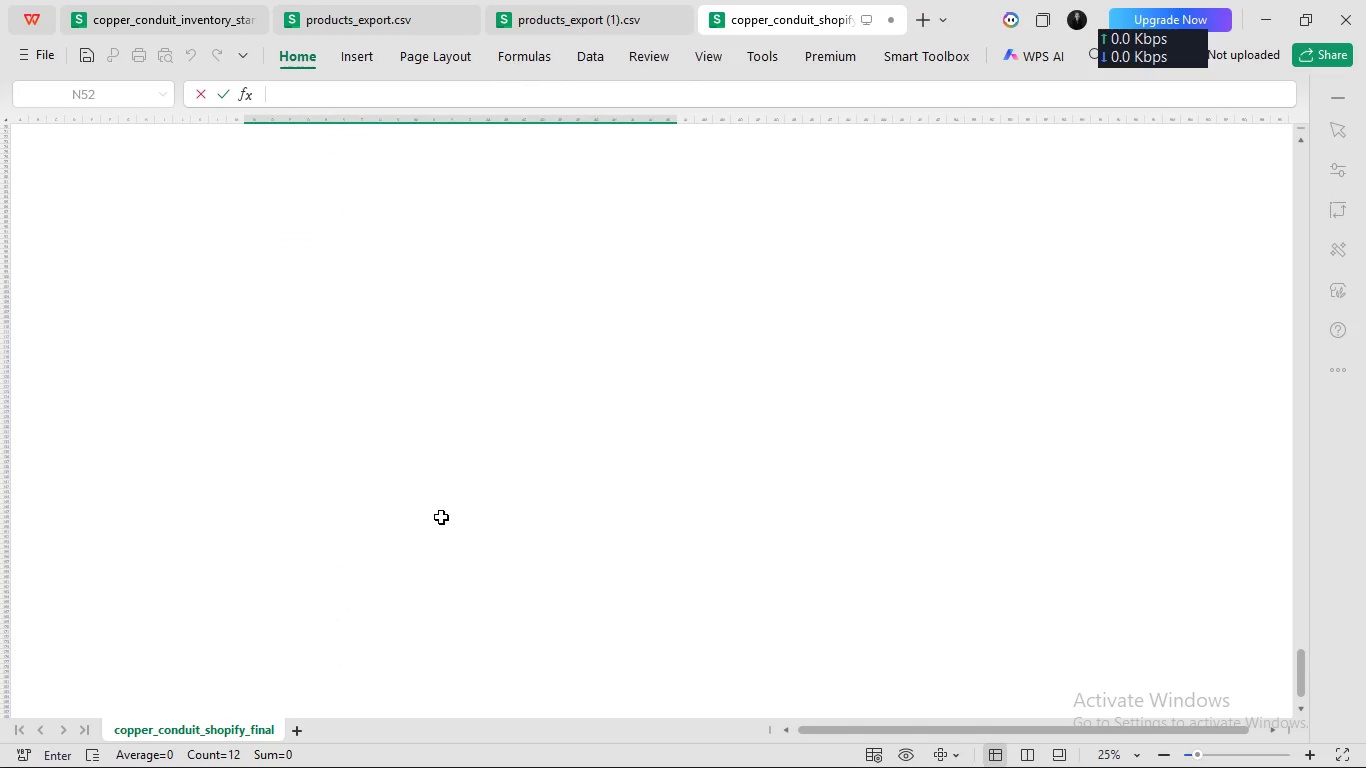 
key(Delete)
 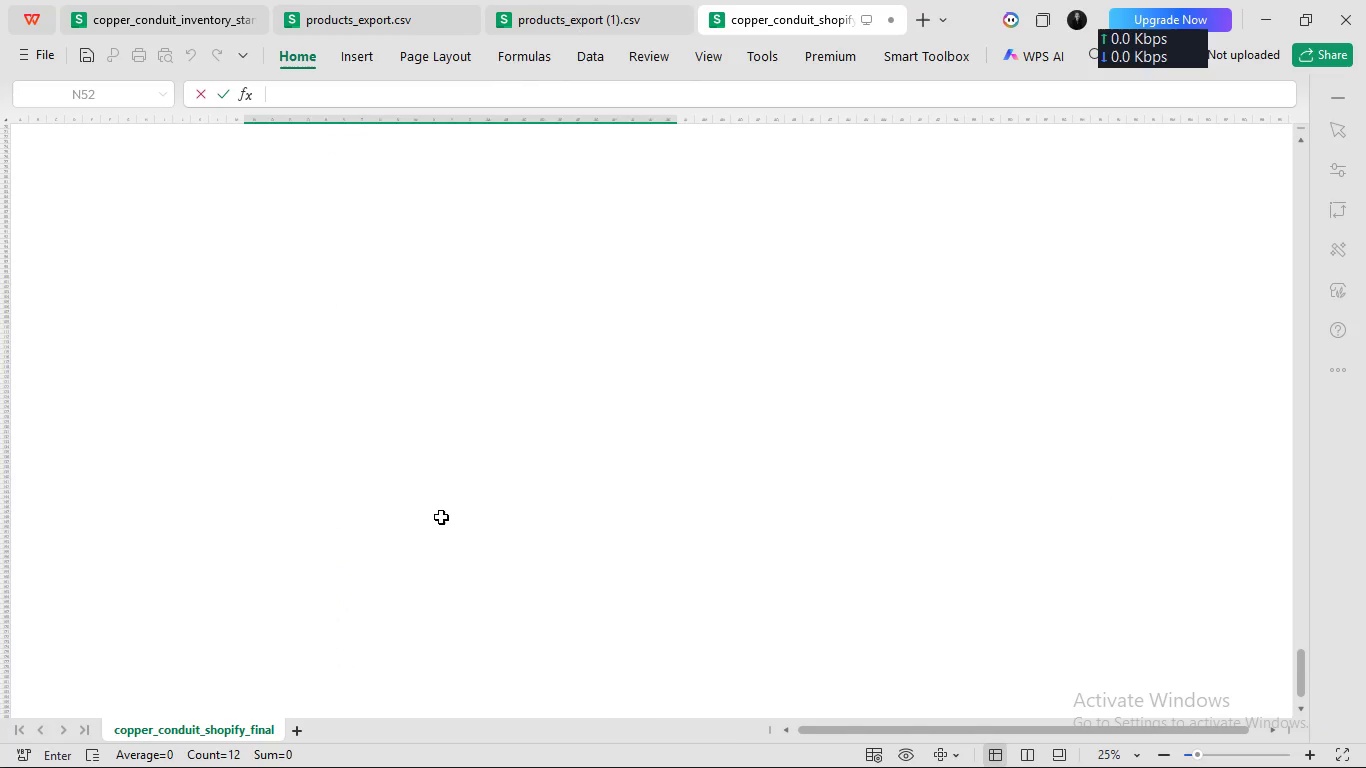 
left_click([441, 516])
 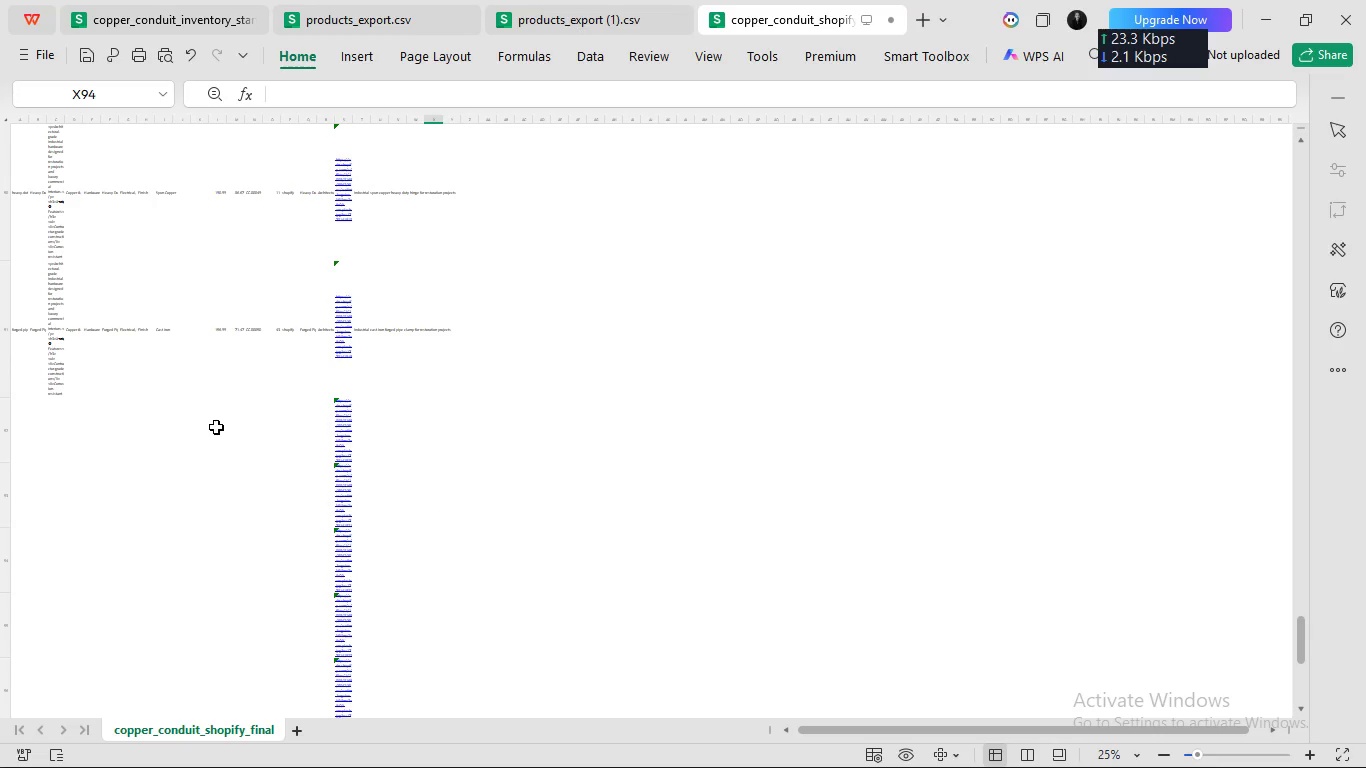 
scroll: coordinate [441, 516], scroll_direction: up, amount: 2.0
 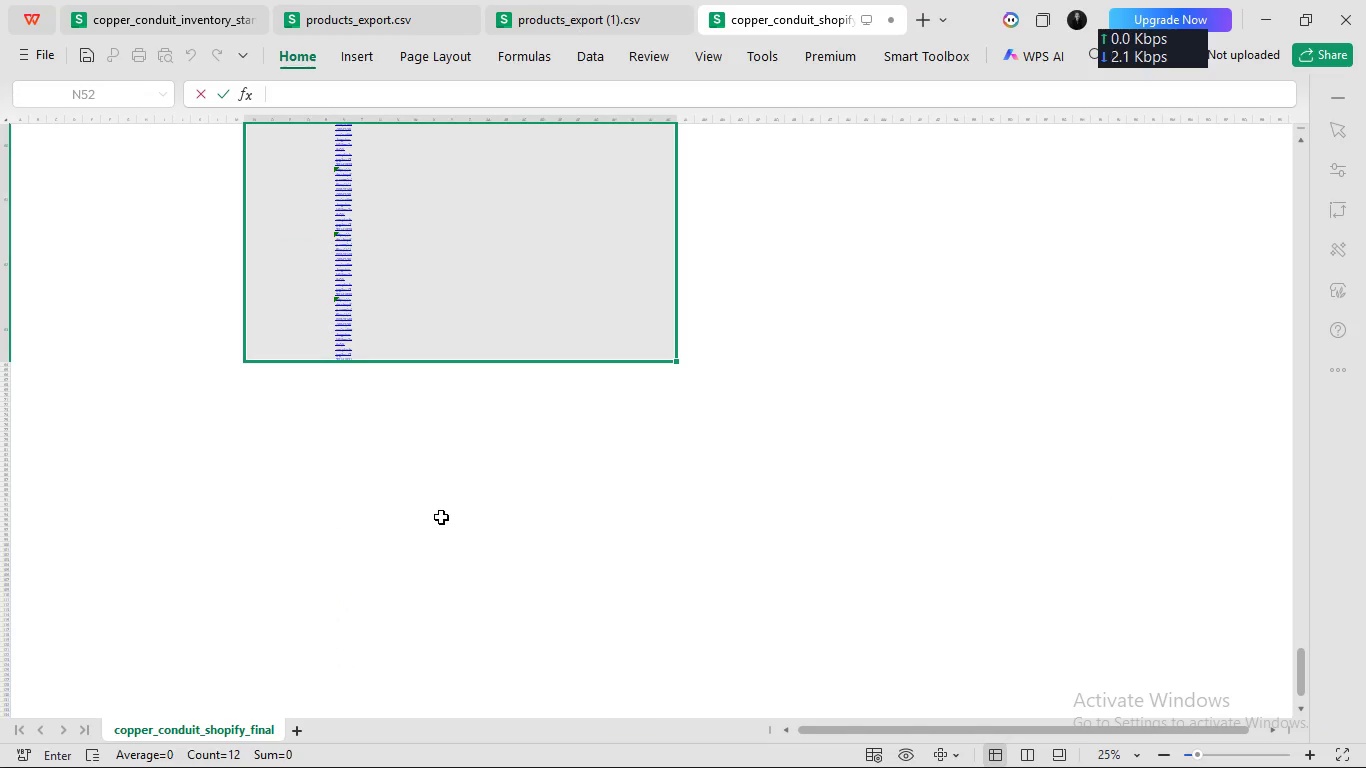 
left_click_drag(start_coordinate=[233, 417], to_coordinate=[604, 766])
 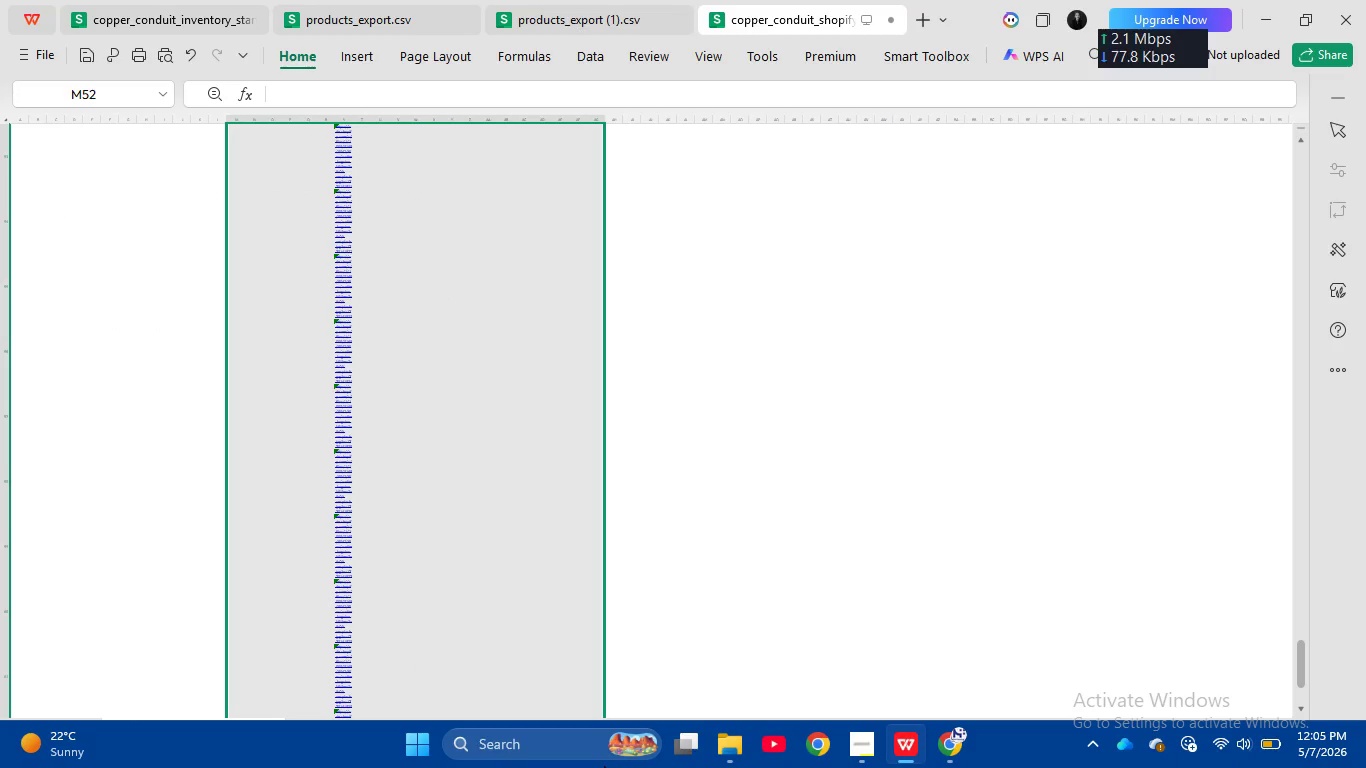 
key(Delete)
 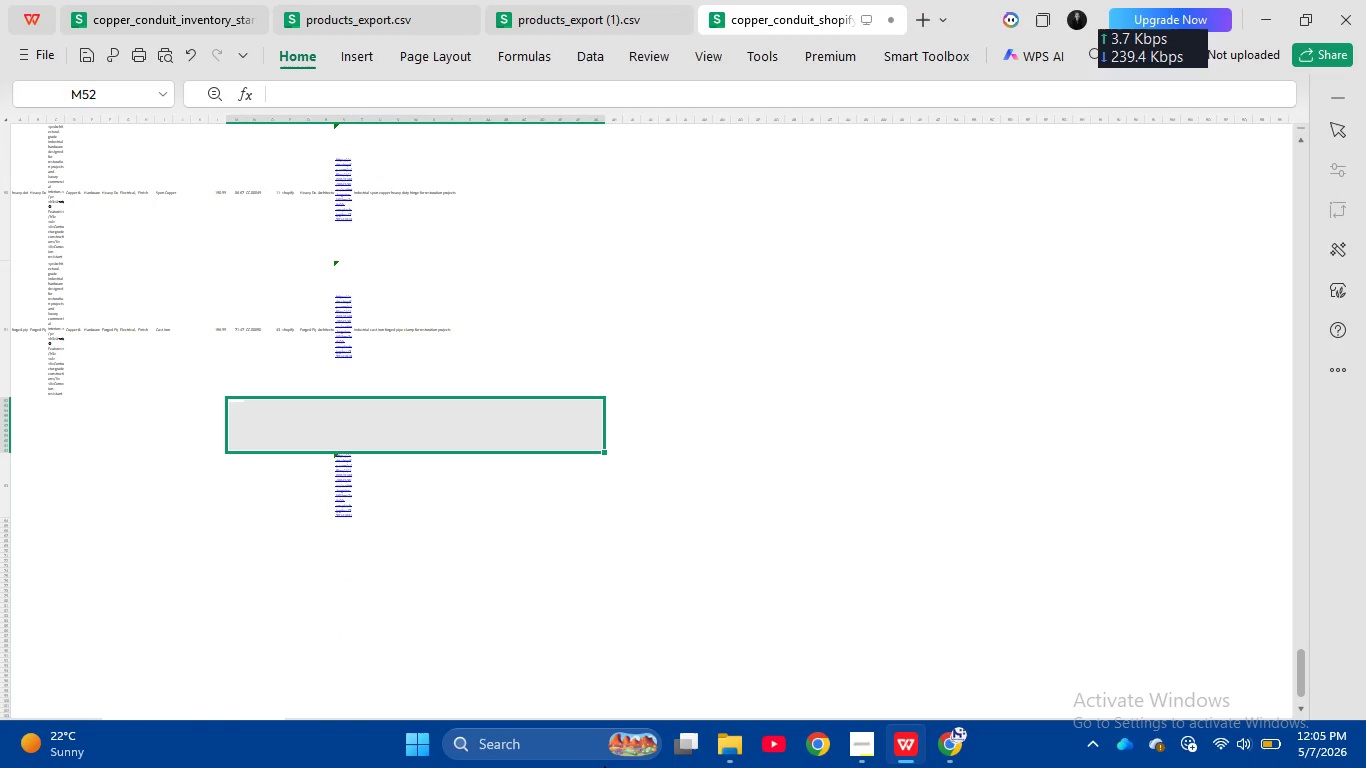 
left_click([604, 766])
 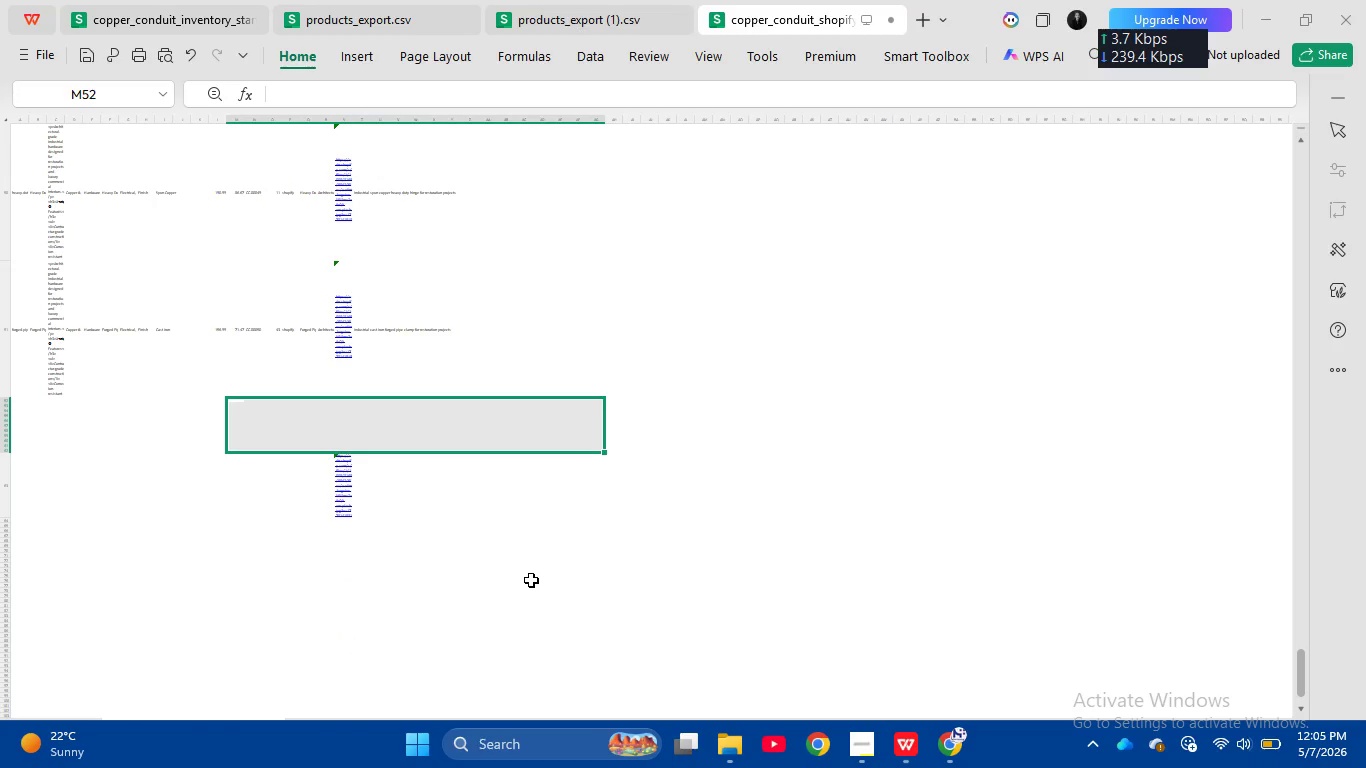 
scroll: coordinate [531, 579], scroll_direction: up, amount: 2.0
 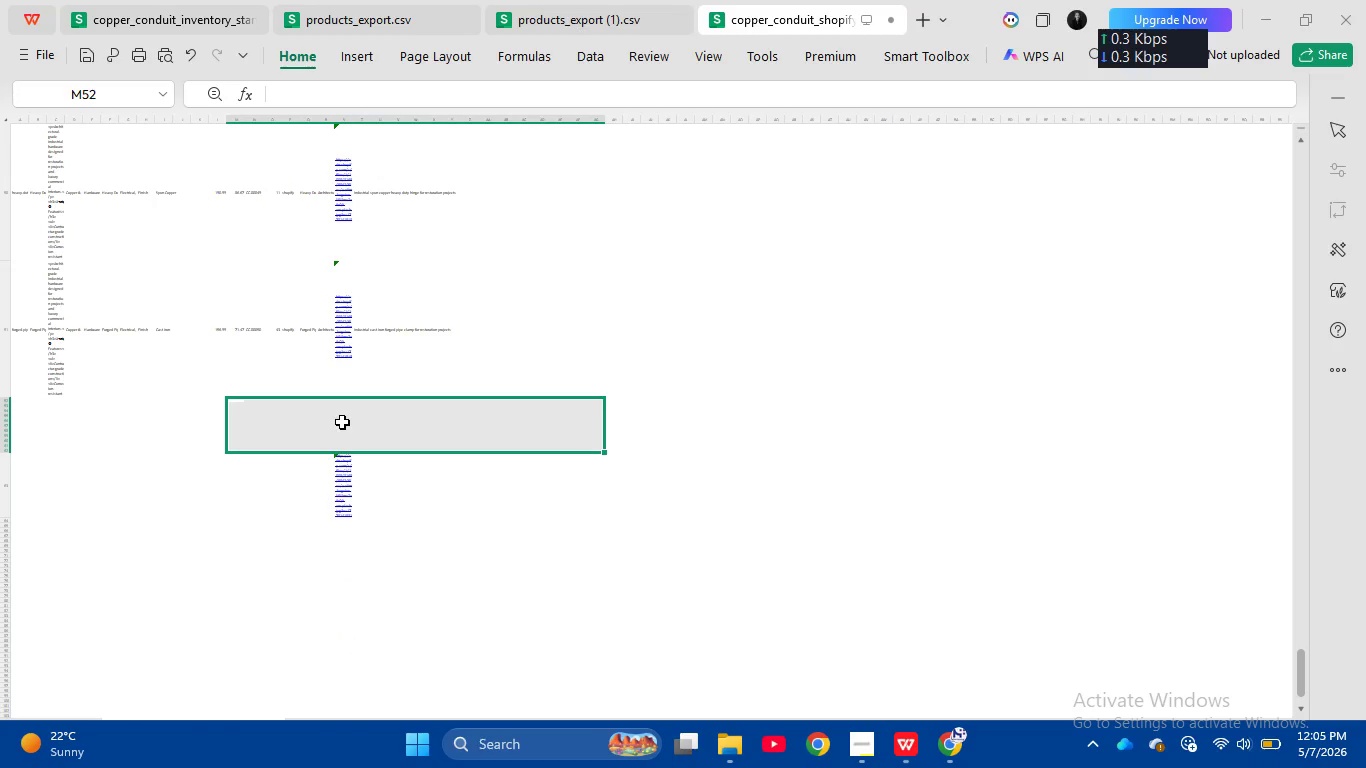 
left_click([342, 421])
 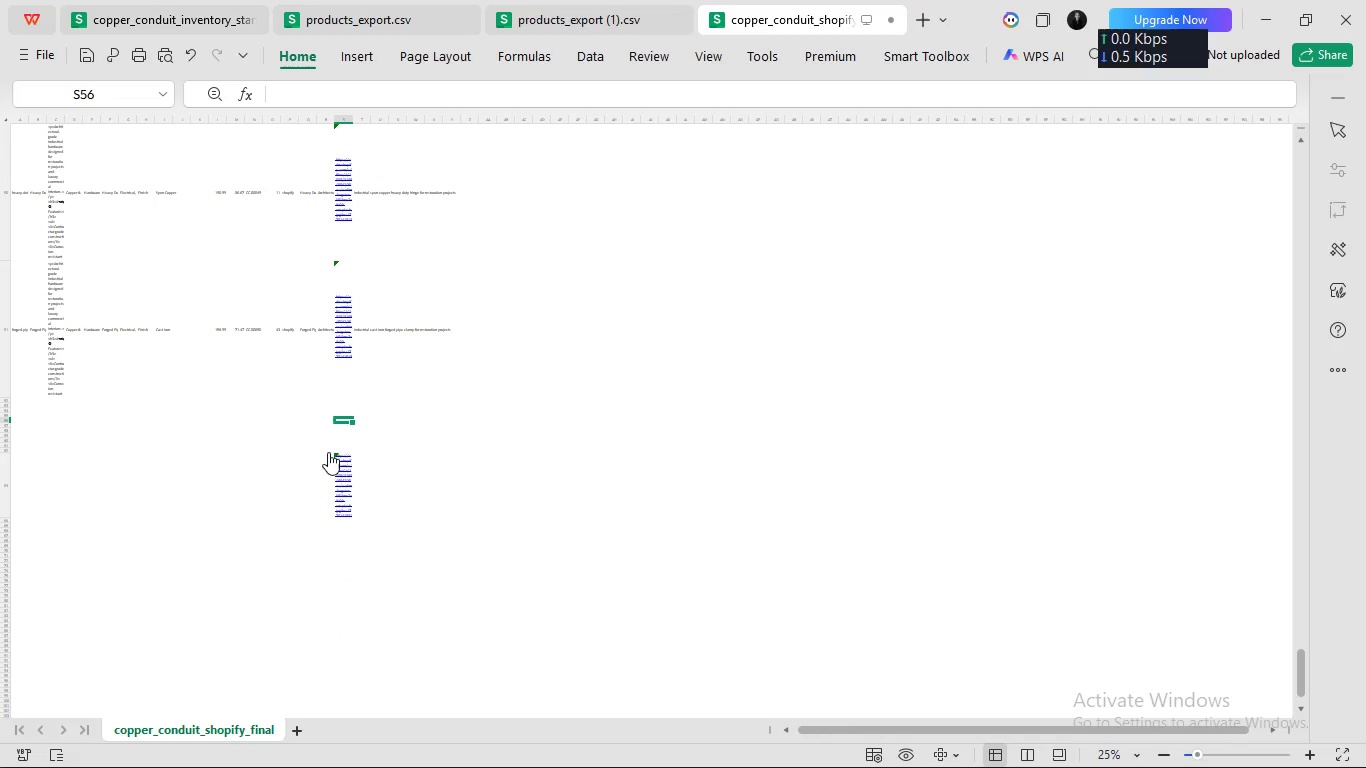 
left_click([276, 437])
 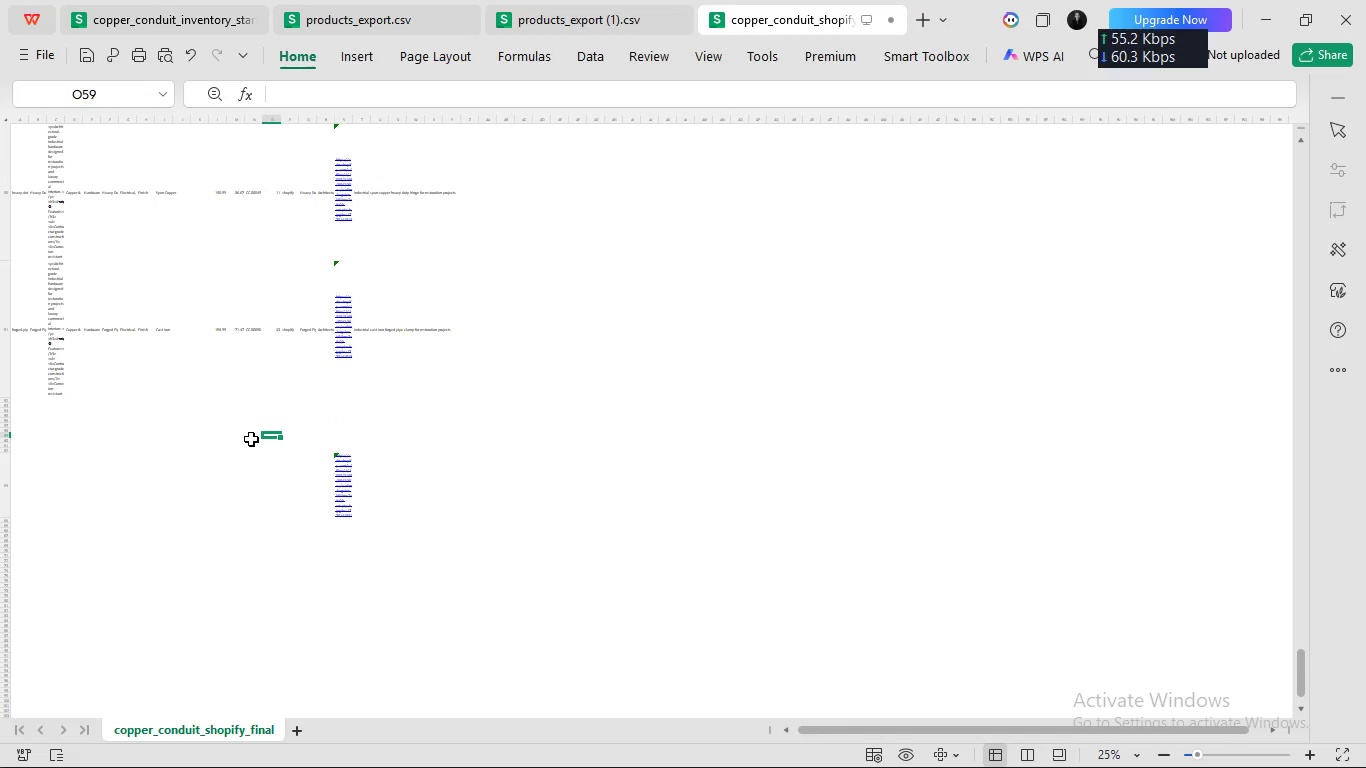 
left_click_drag(start_coordinate=[251, 438], to_coordinate=[416, 491])
 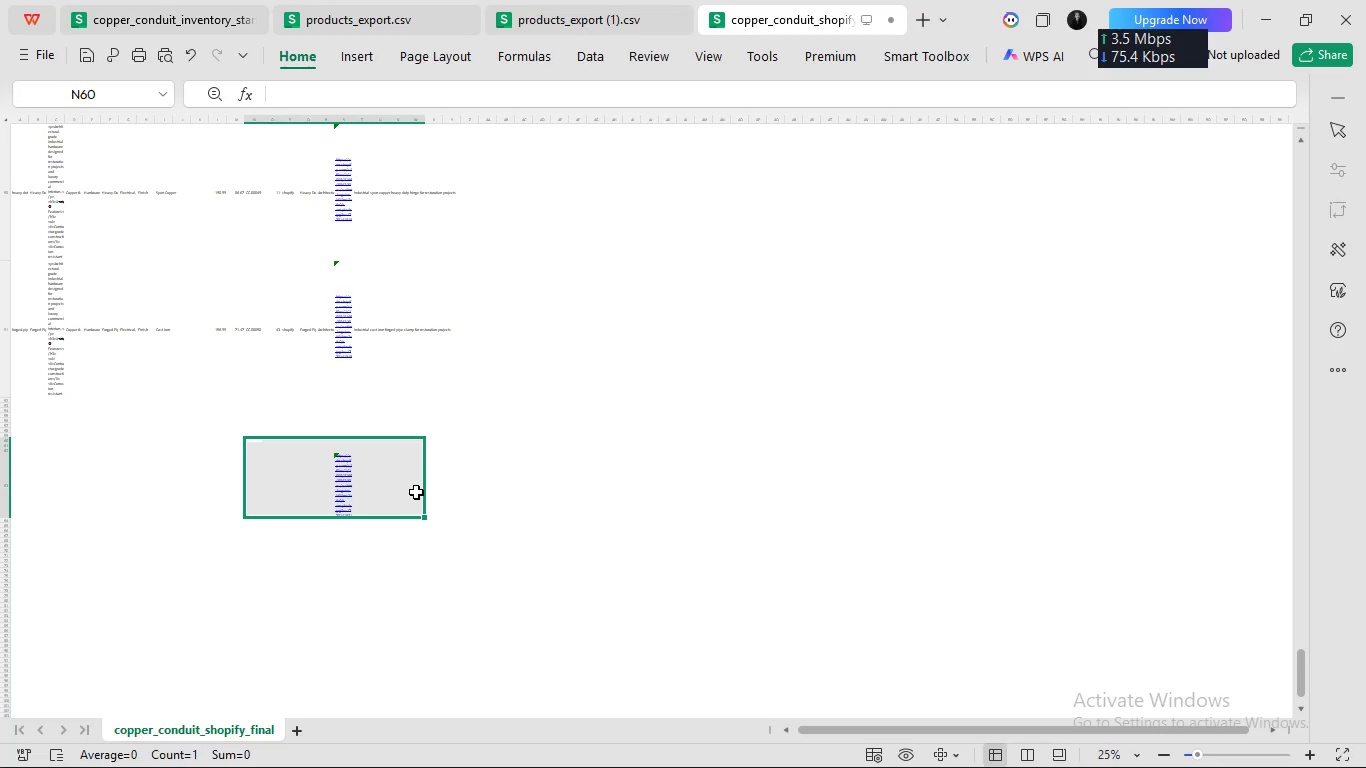 
key(Delete)
 